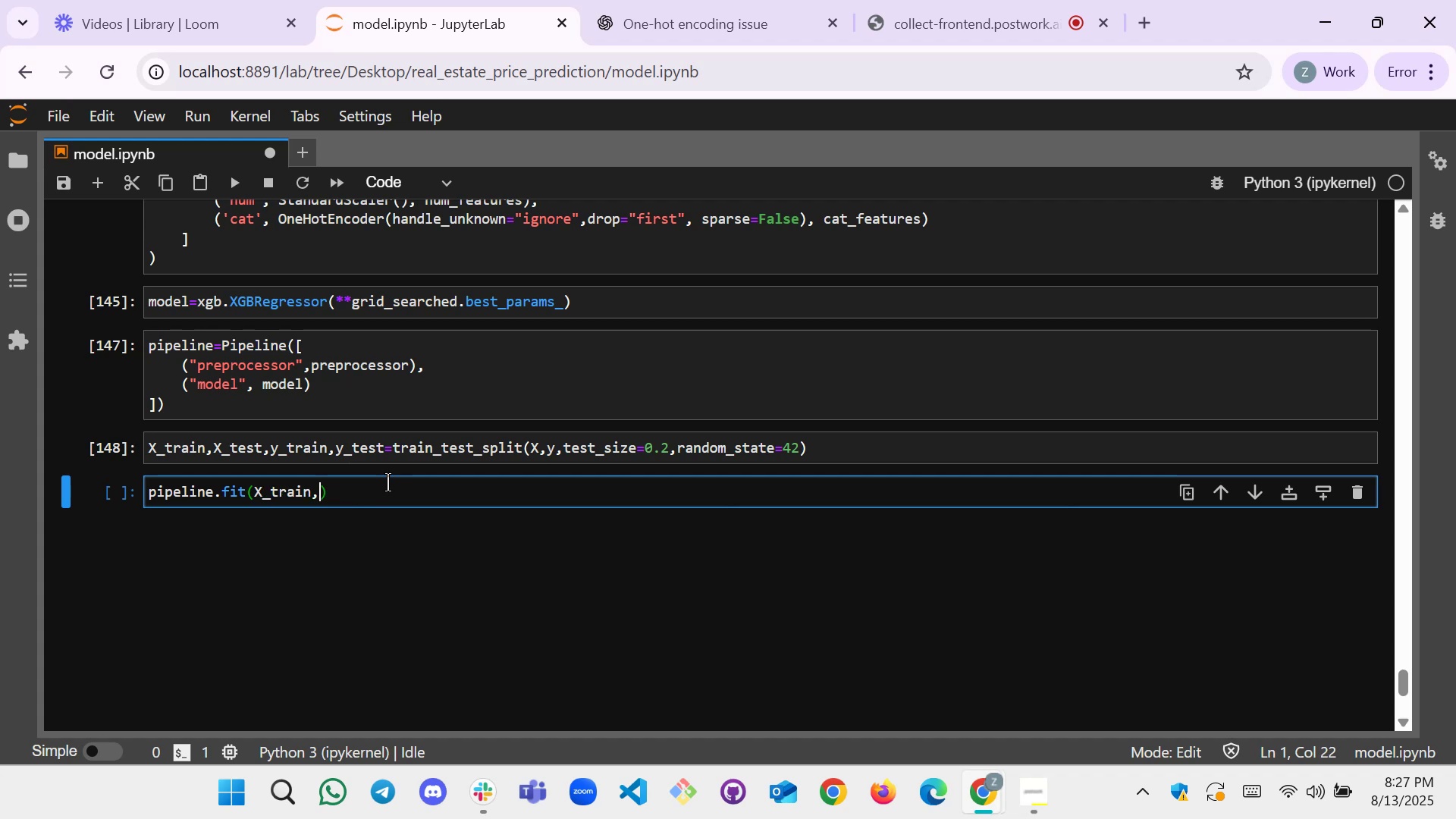 
wait(7.63)
 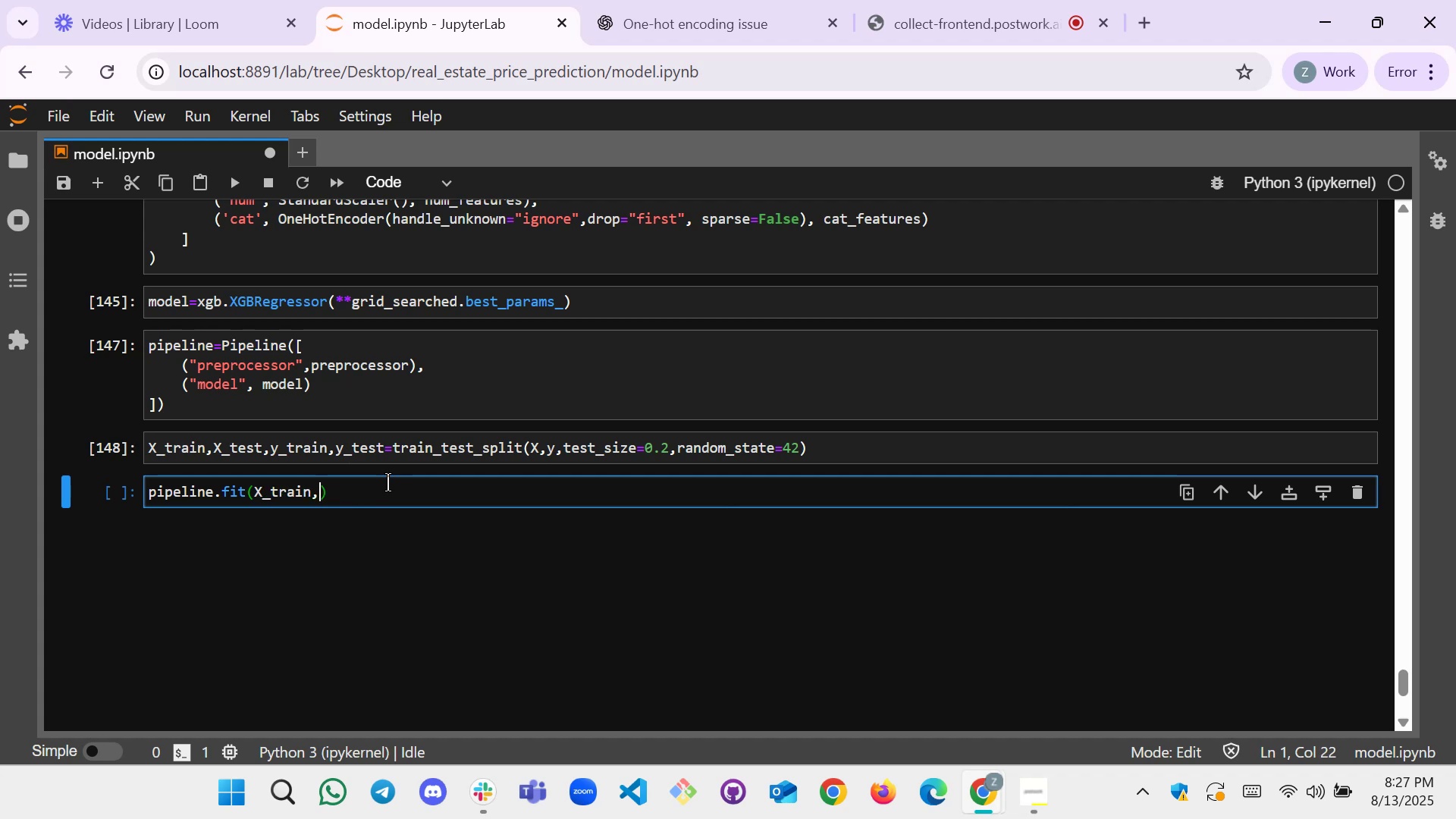 
type(y_train)
 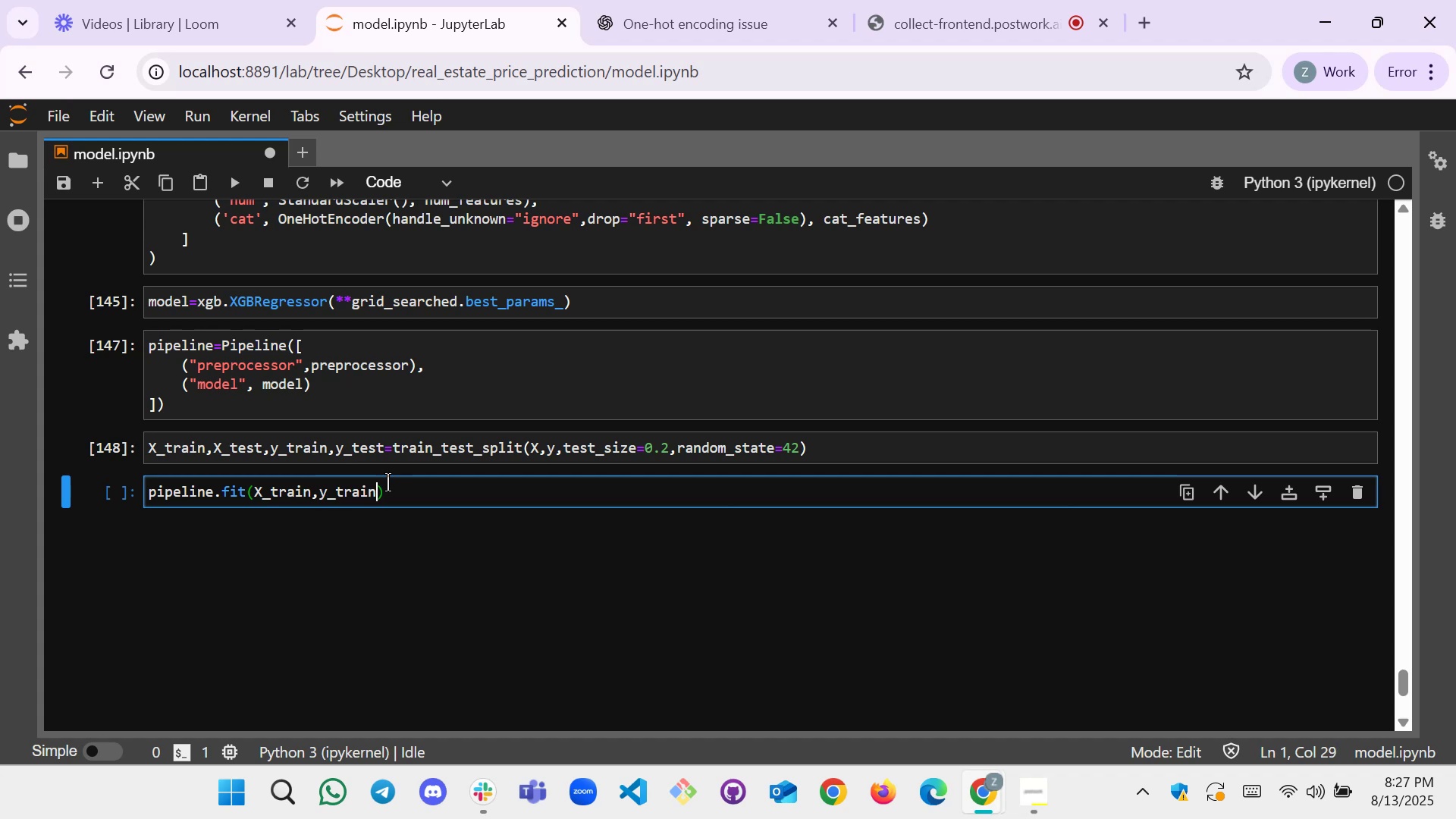 
wait(20.49)
 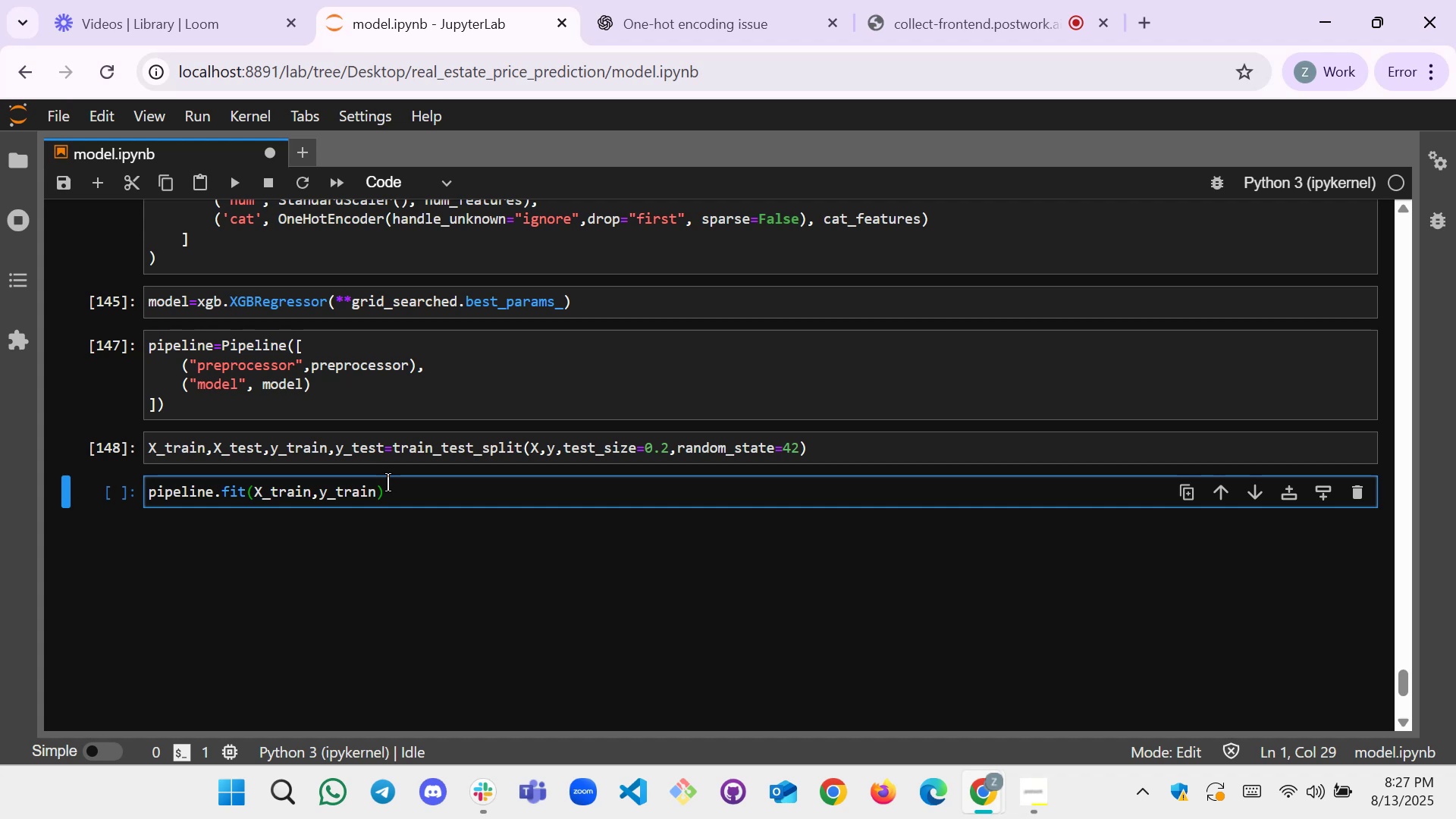 
key(Shift+Enter)
 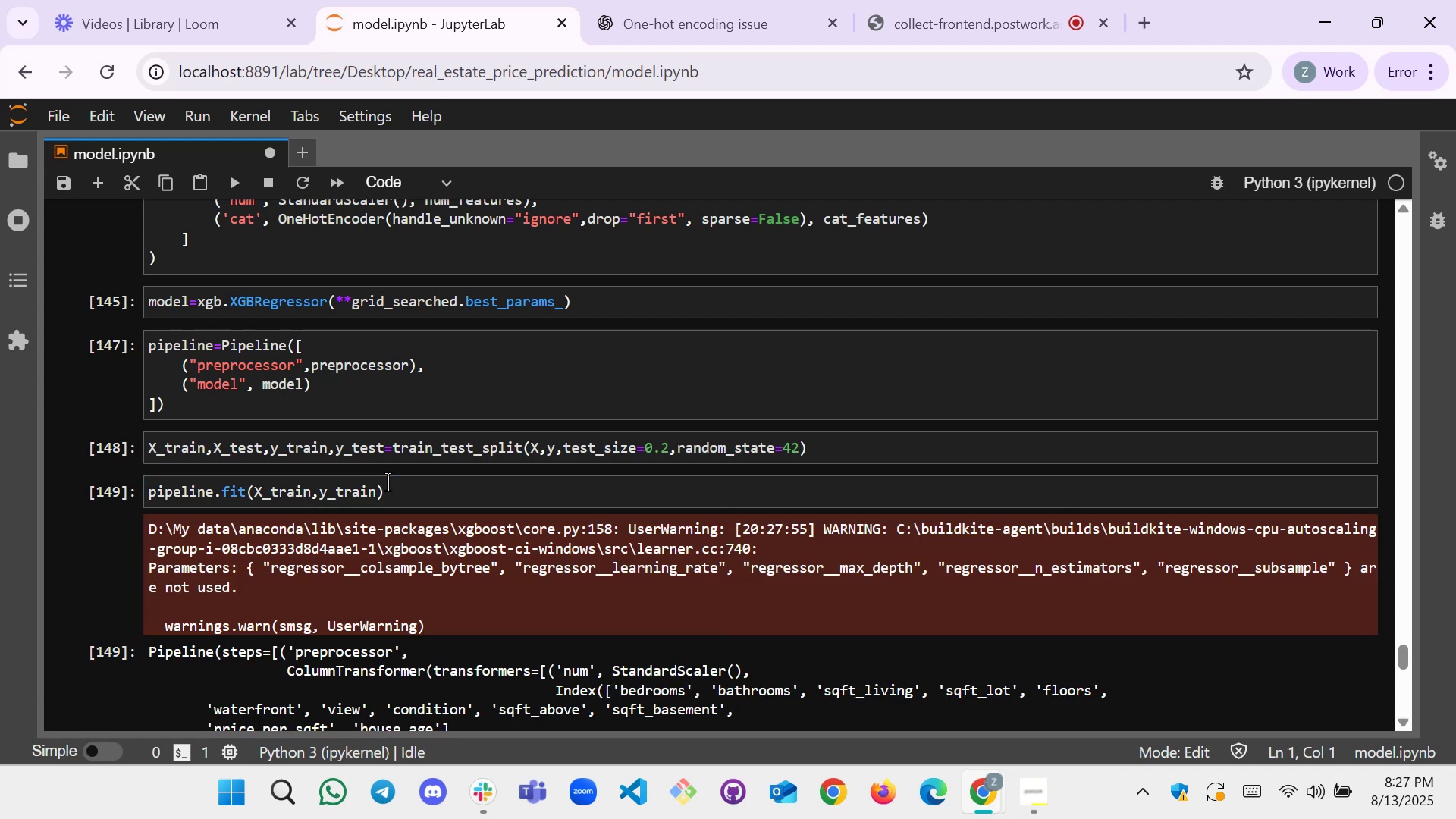 
scroll: coordinate [388, 482], scroll_direction: down, amount: 5.0
 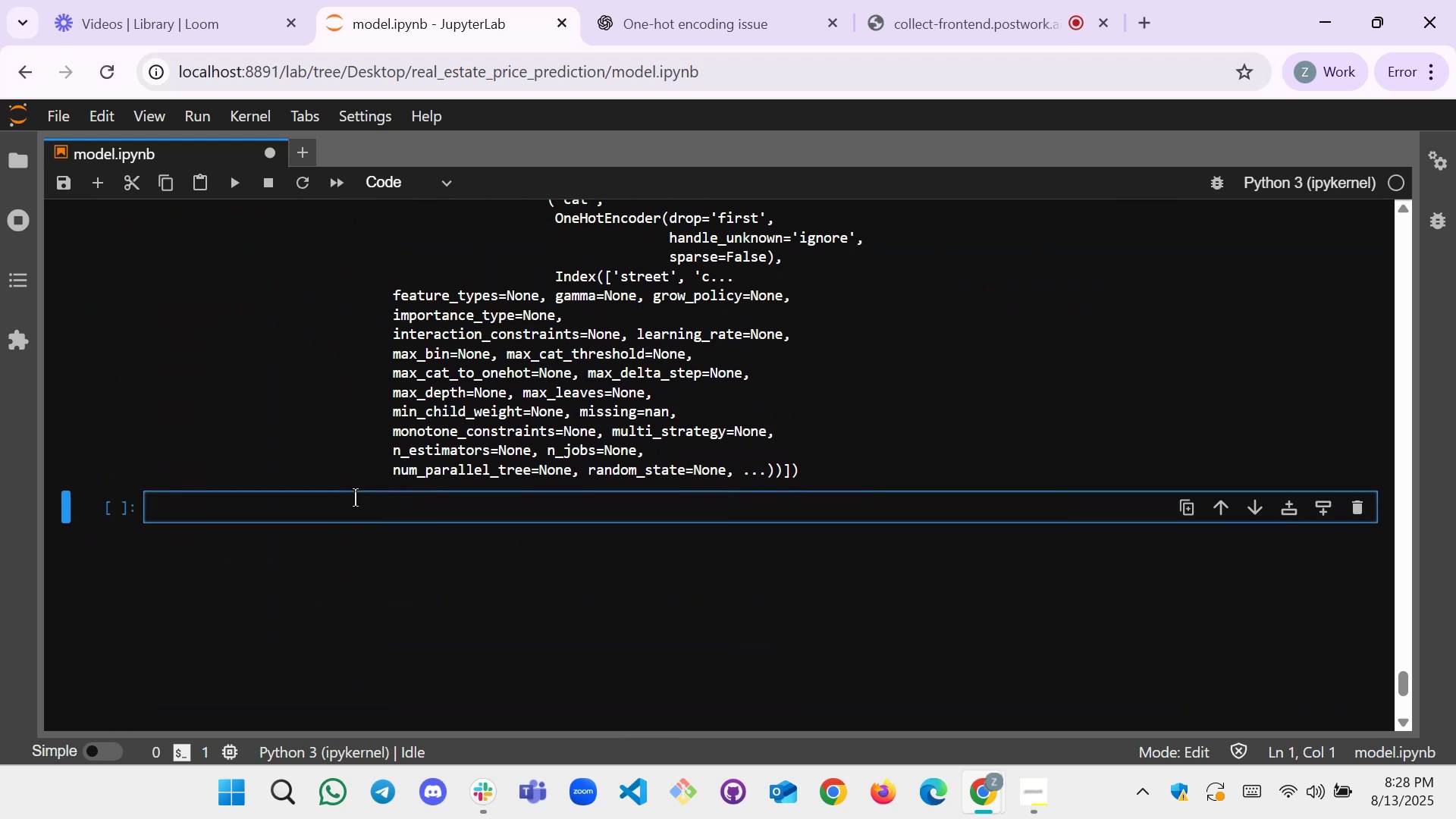 
left_click([320, 504])
 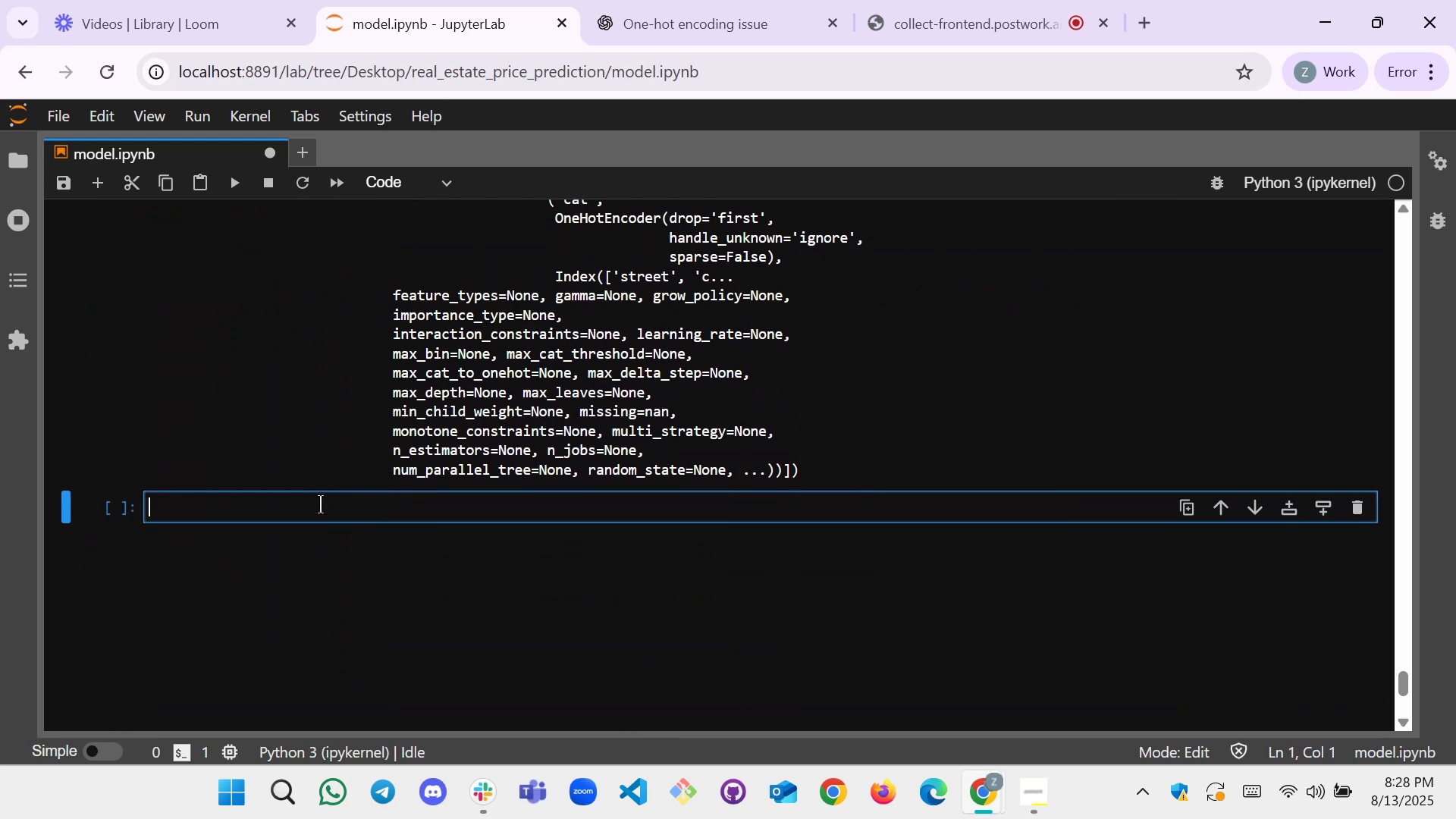 
scroll: coordinate [323, 499], scroll_direction: up, amount: 4.0
 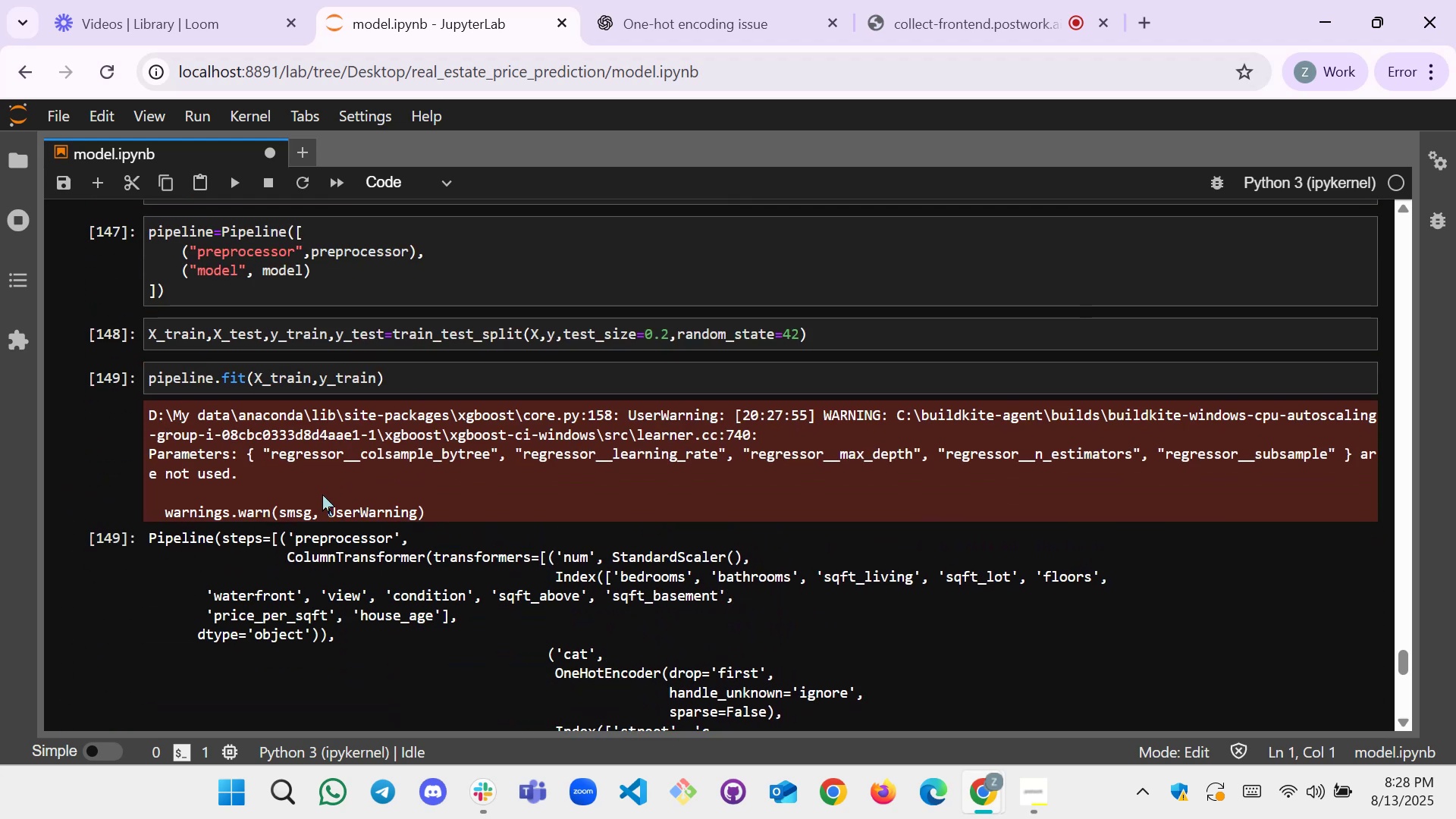 
scroll: coordinate [322, 494], scroll_direction: down, amount: 4.0
 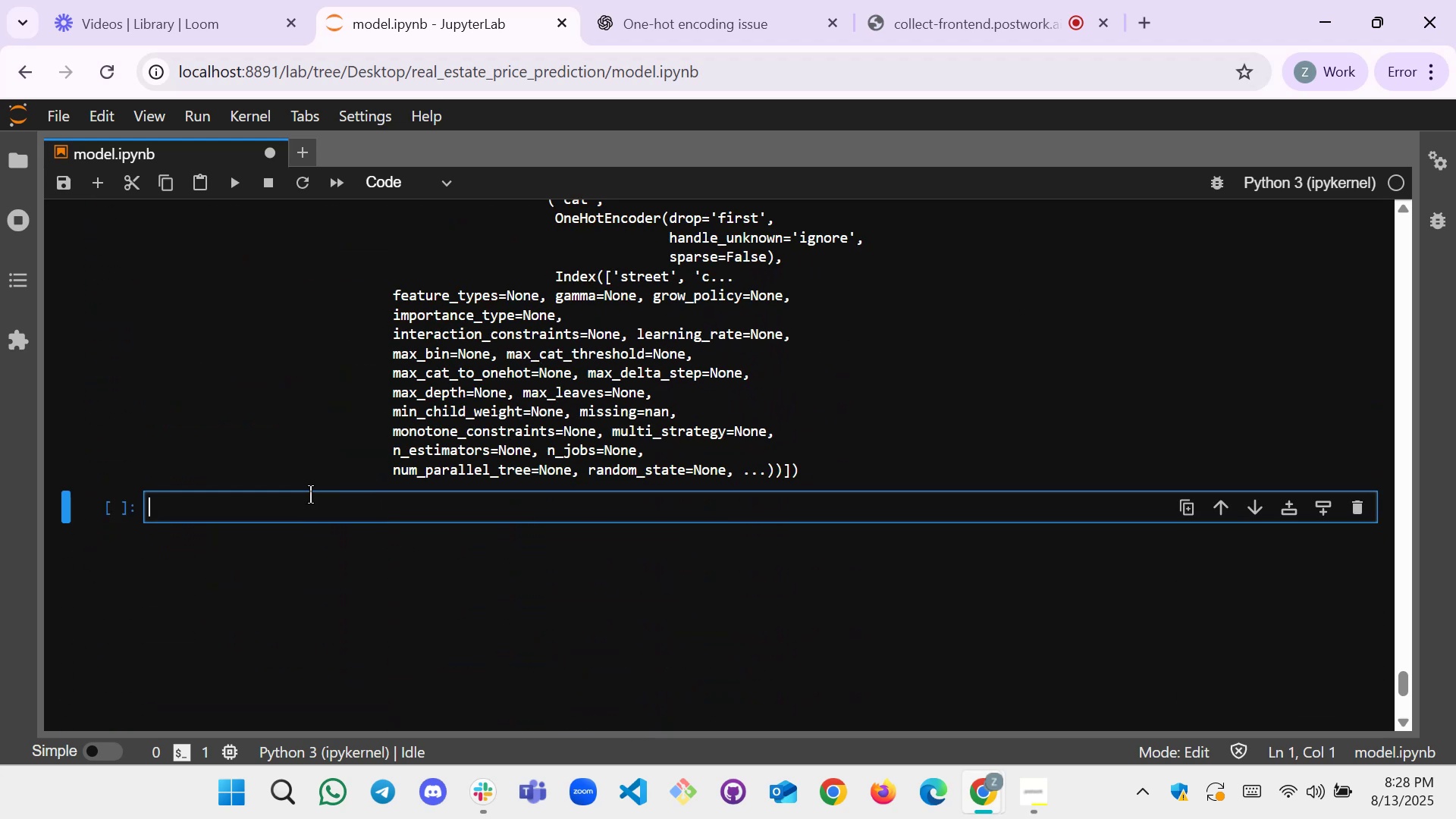 
left_click([300, 519])
 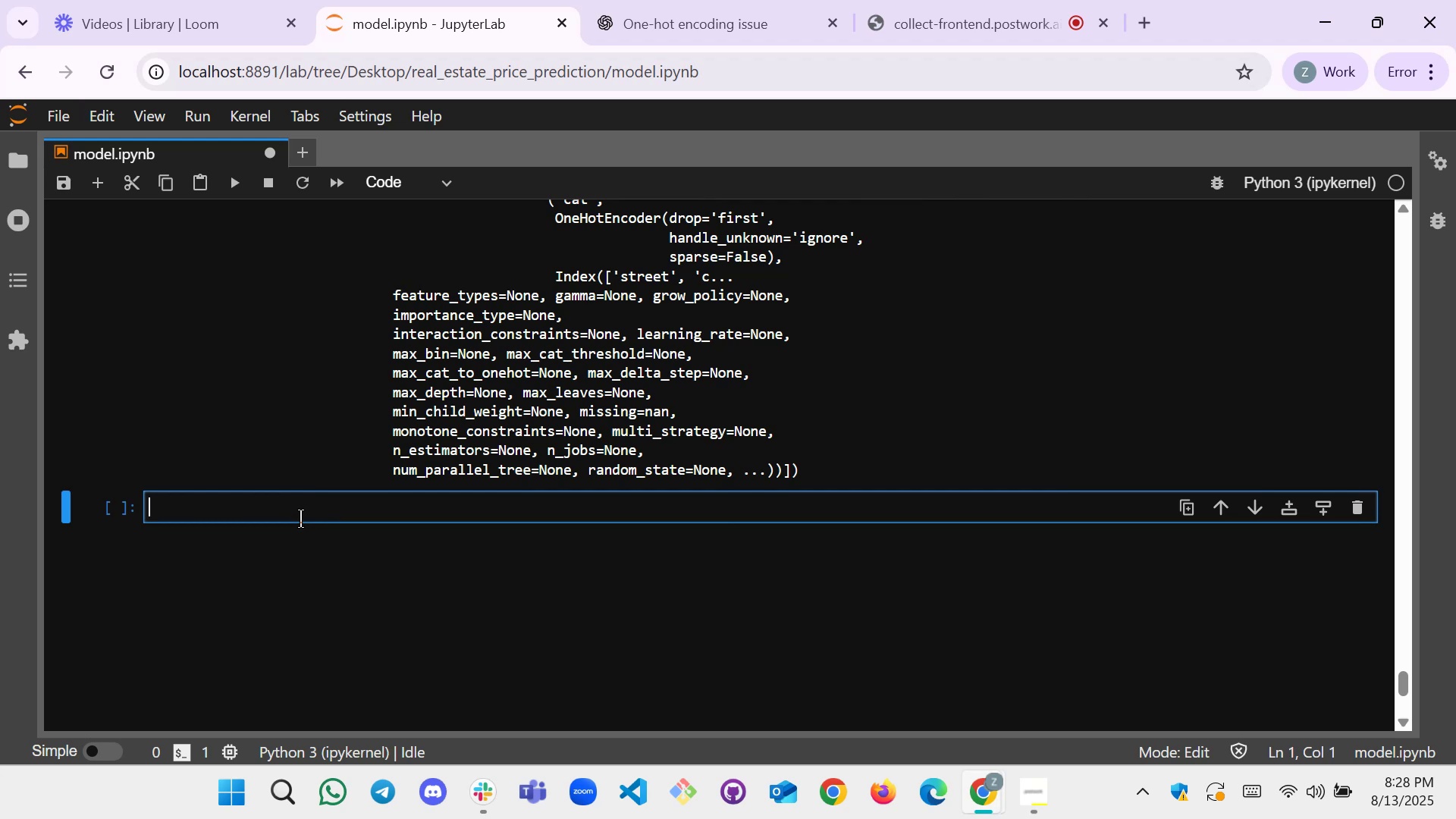 
wait(10.6)
 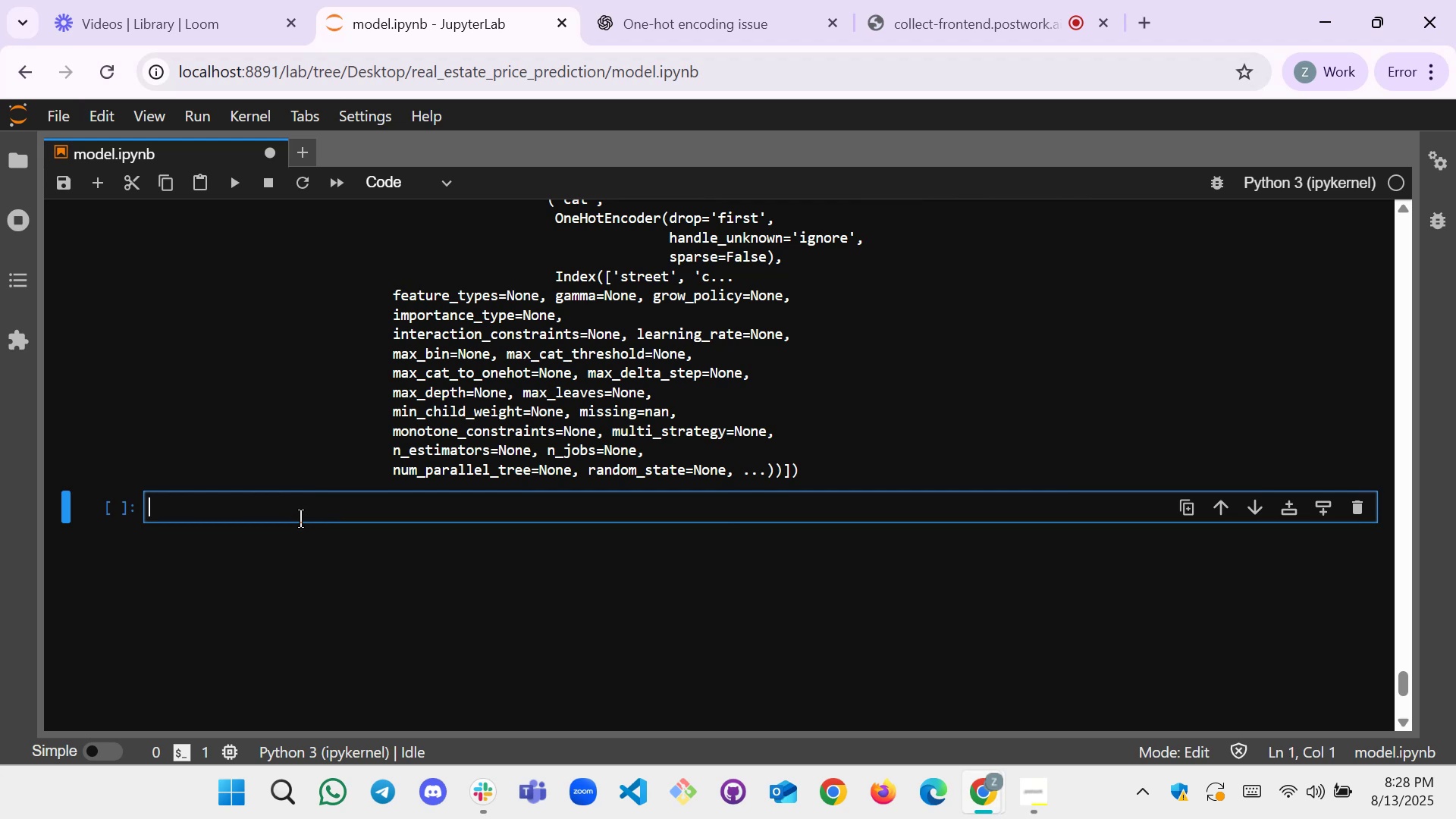 
type(y_pred_fe_)
 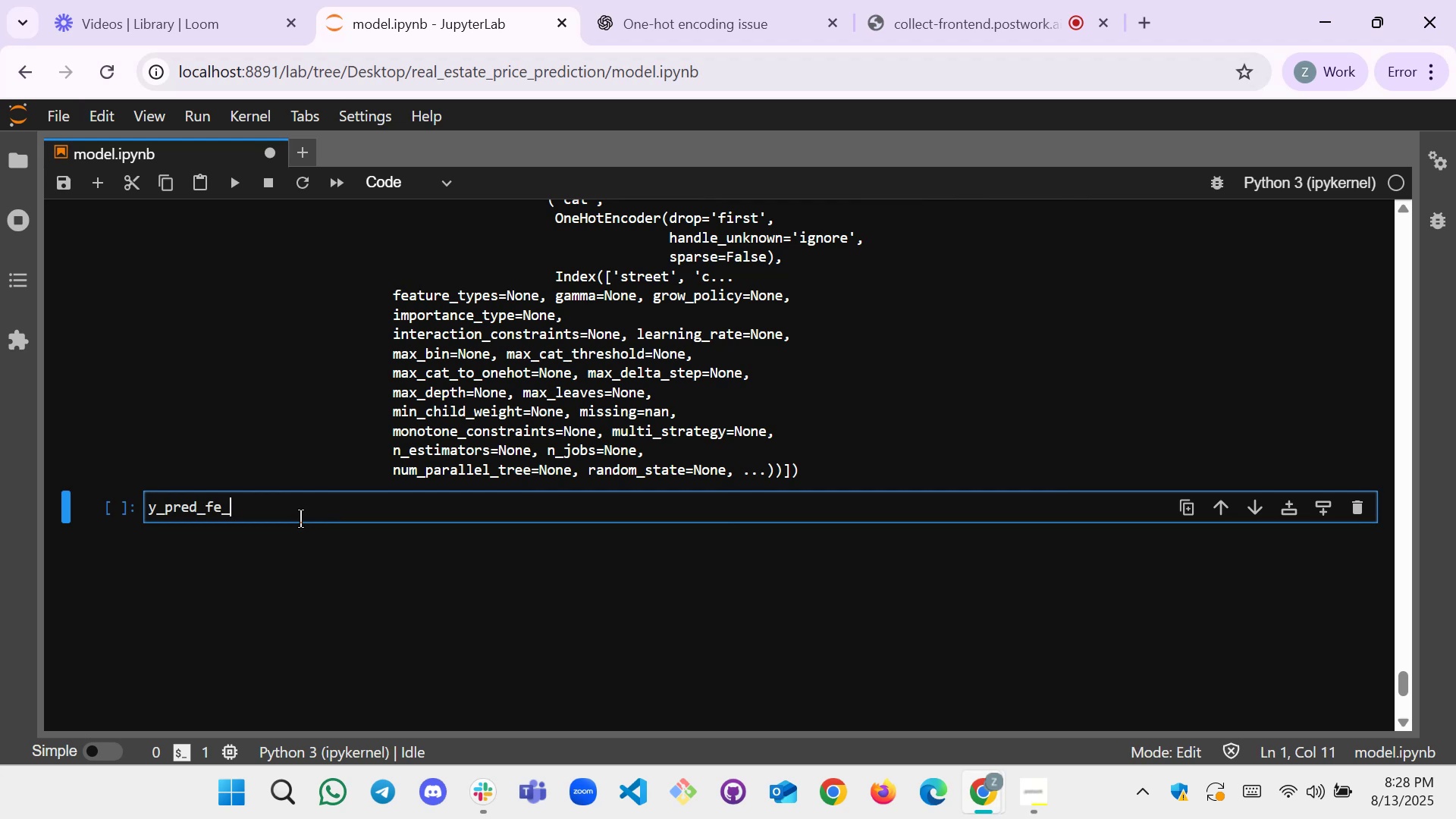 
wait(25.64)
 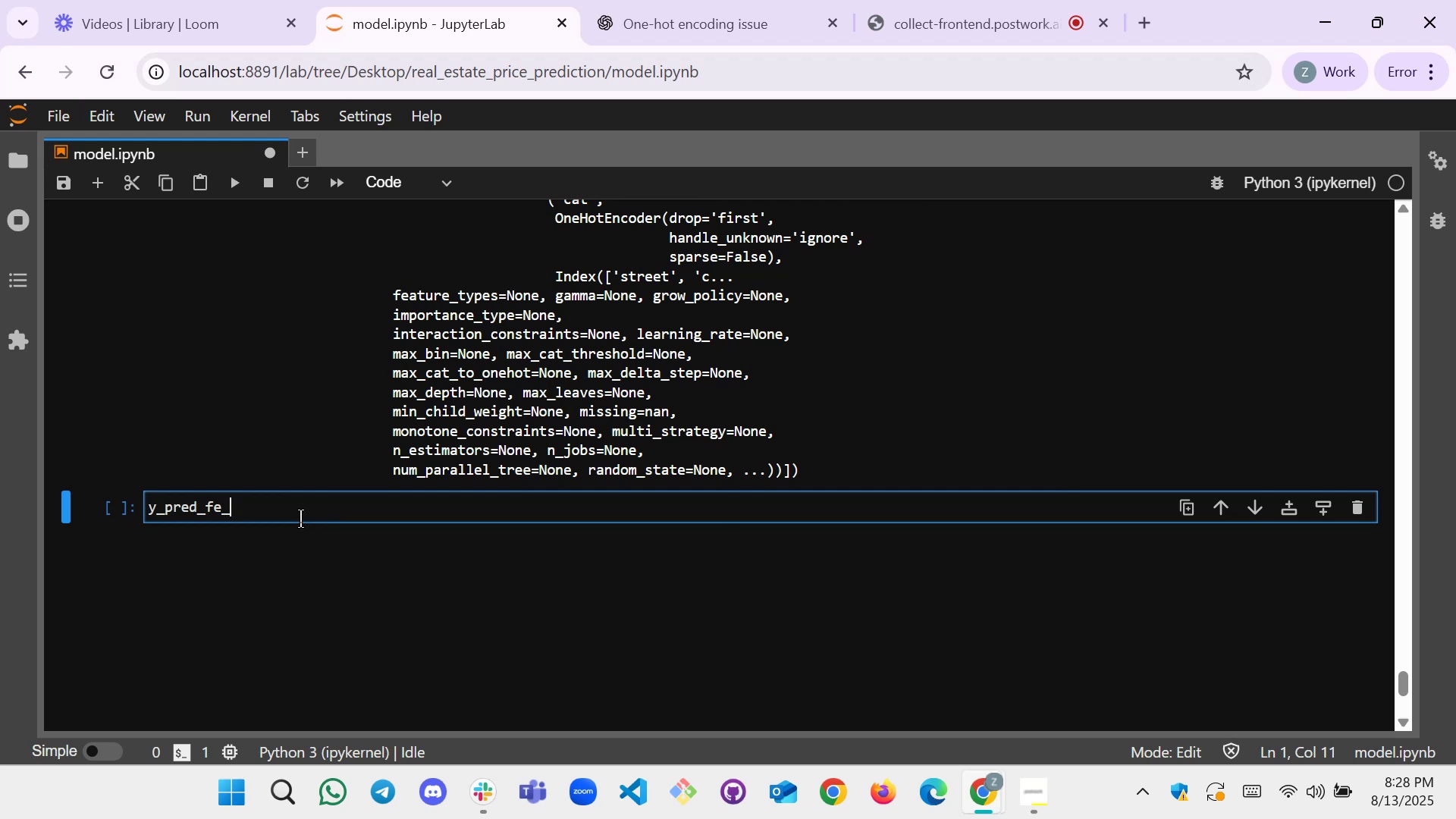 
type(;)
key(Backspace)
key(Backspace)
type(_)
key(Backspace)
type(_xgb=)
 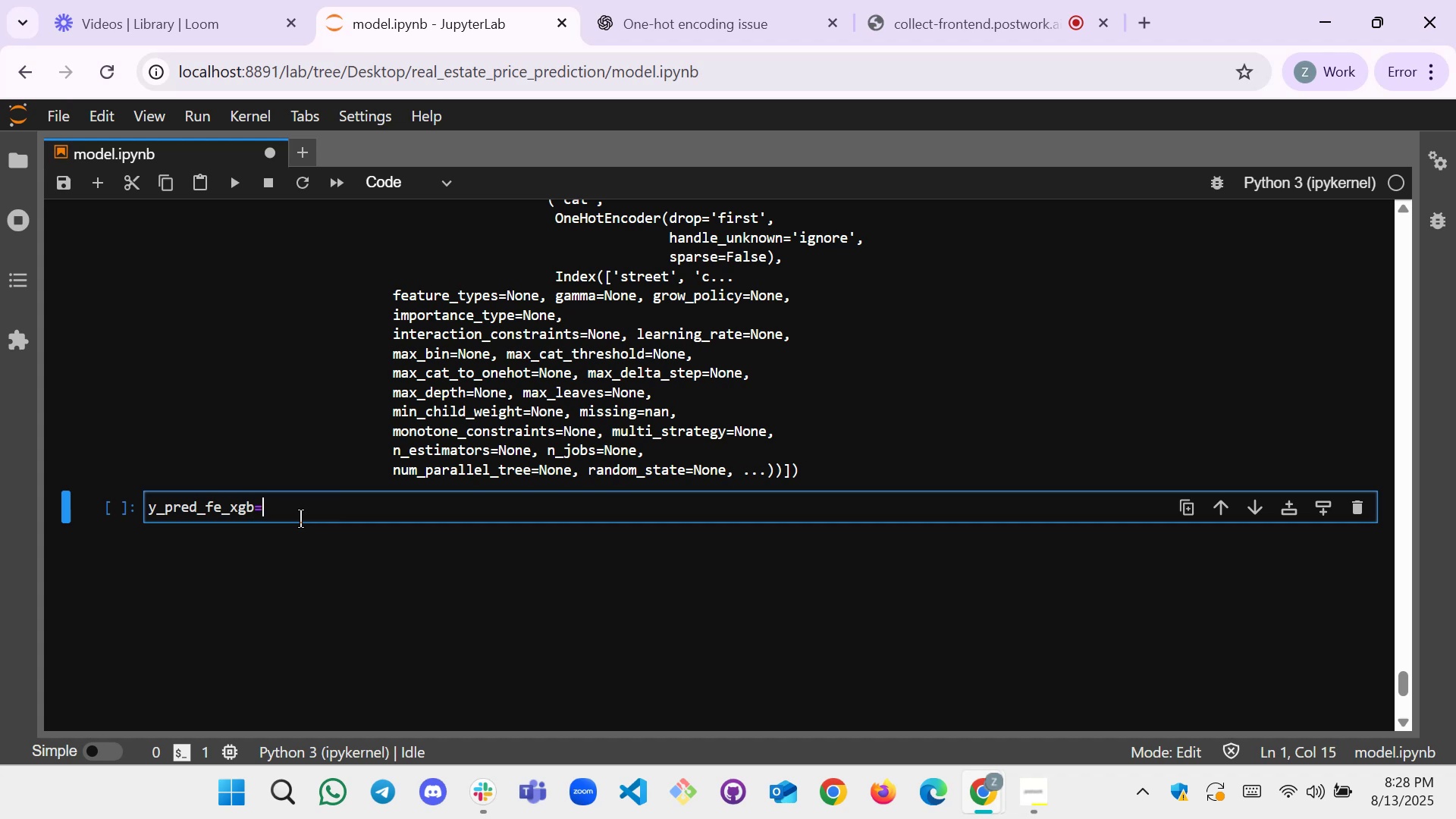 
type(pipie)
key(Backspace)
key(Backspace)
type(eline.predict())
 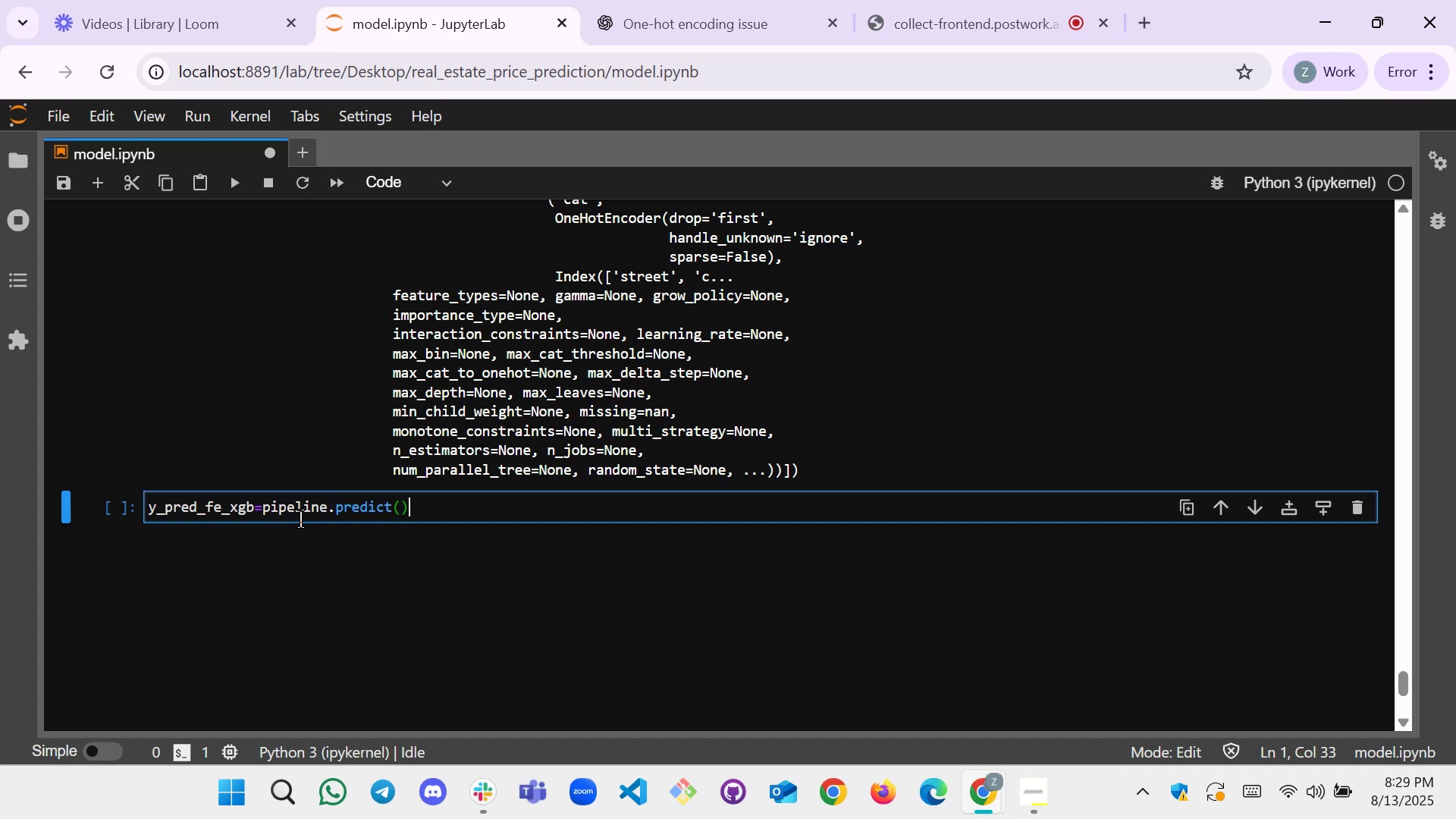 
key(ArrowLeft)
 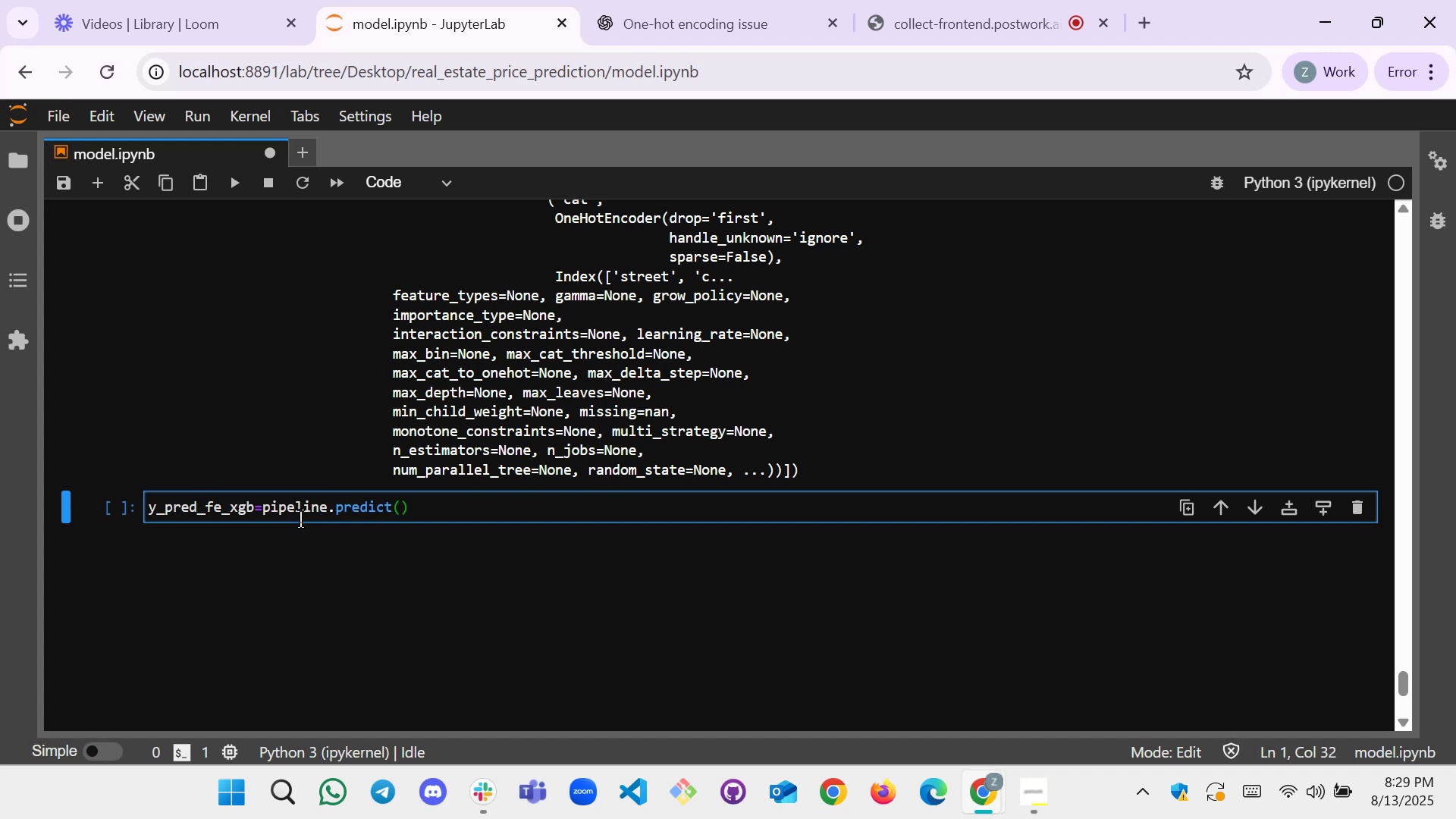 
type(X_train)
 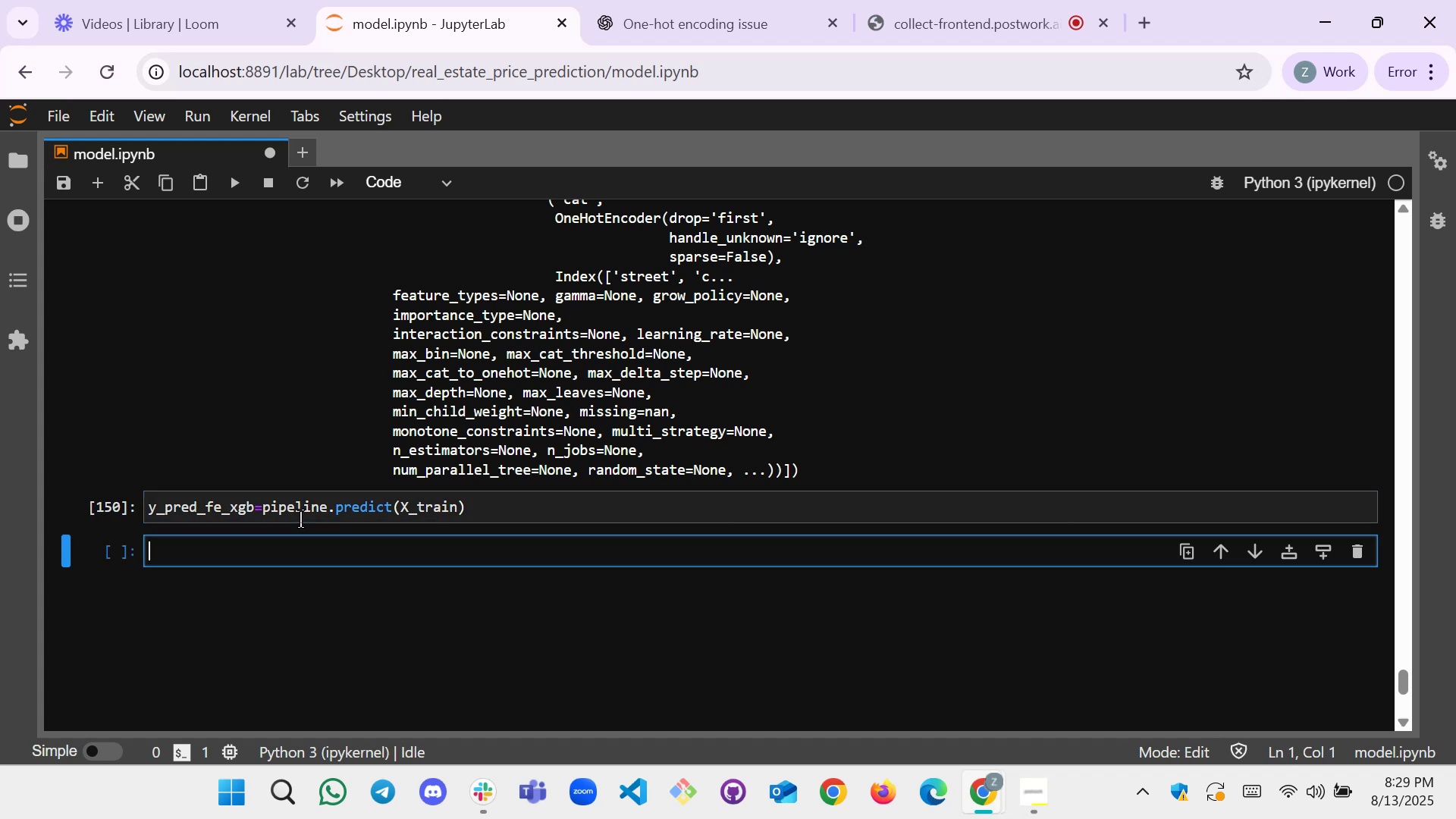 
 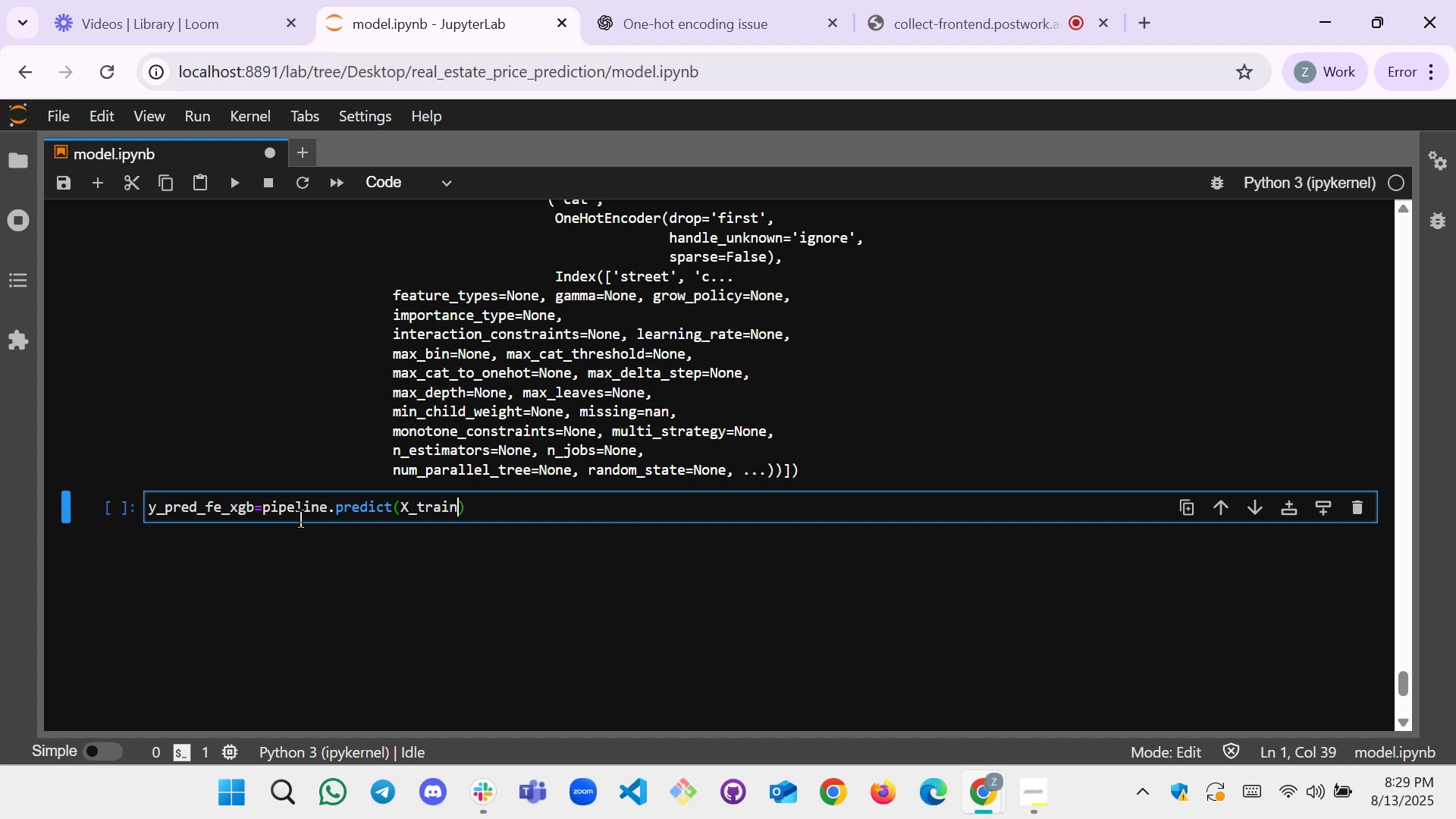 
key(Shift+Enter)
 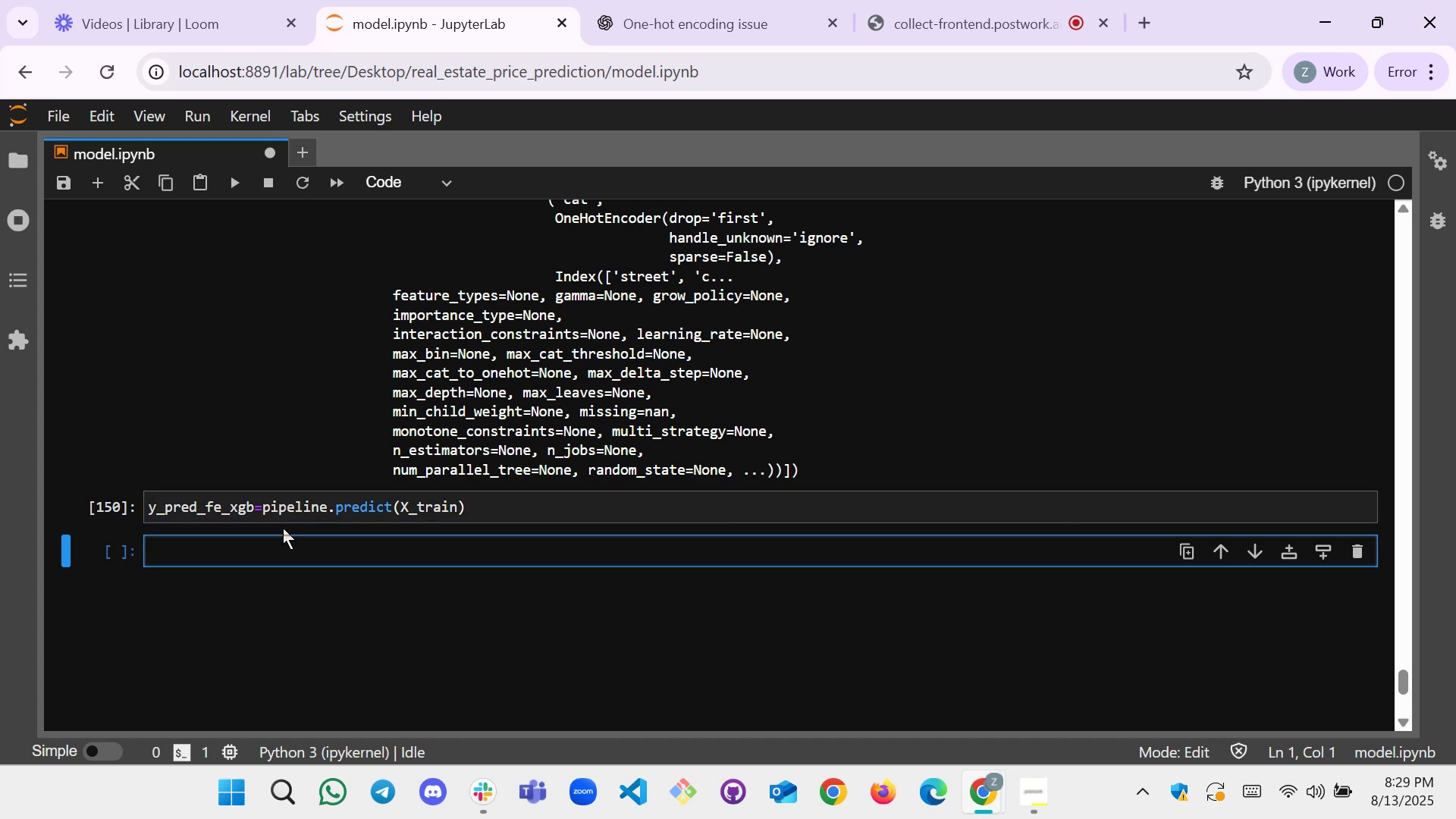 
left_click([276, 540])
 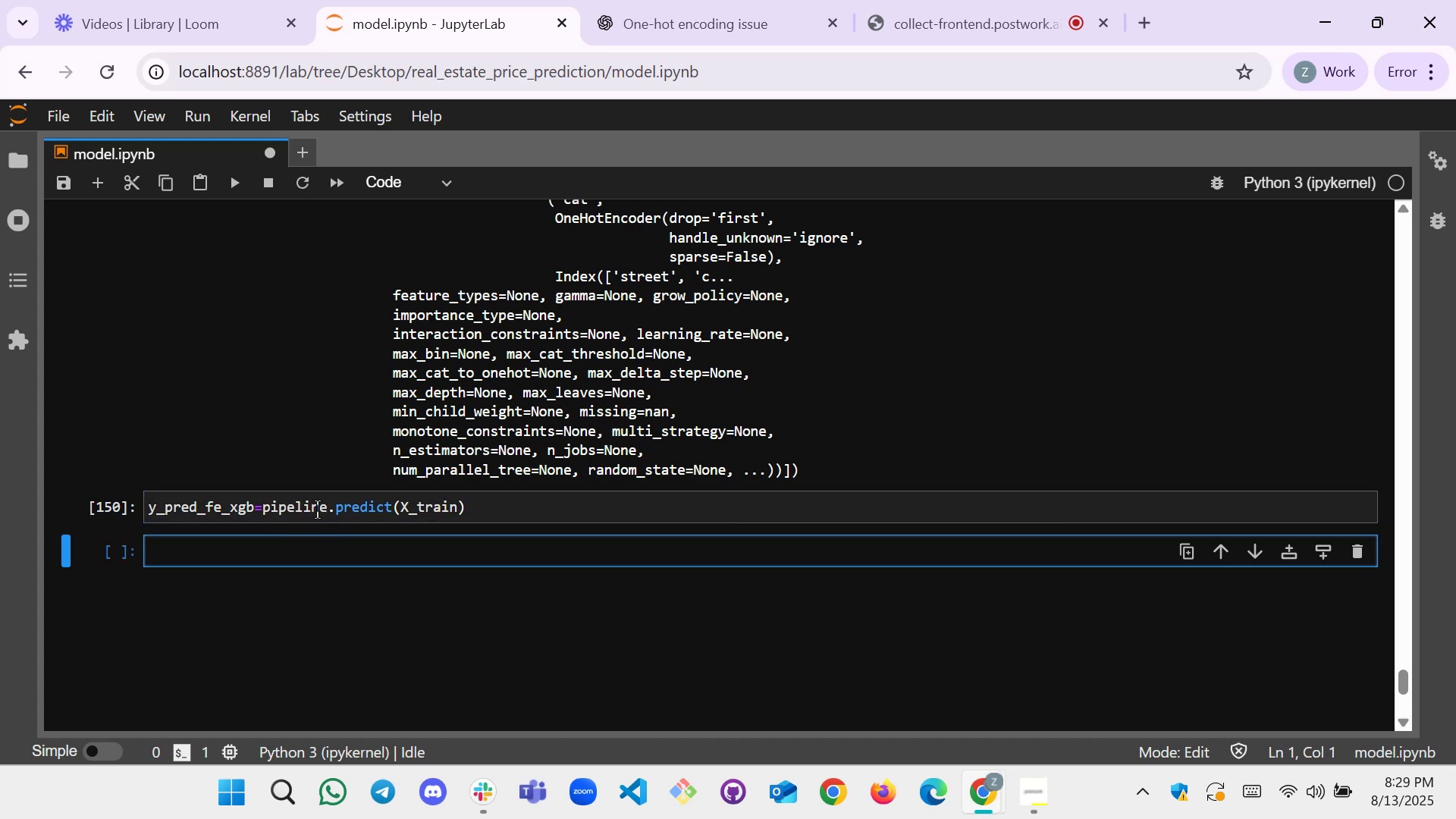 
wait(6.06)
 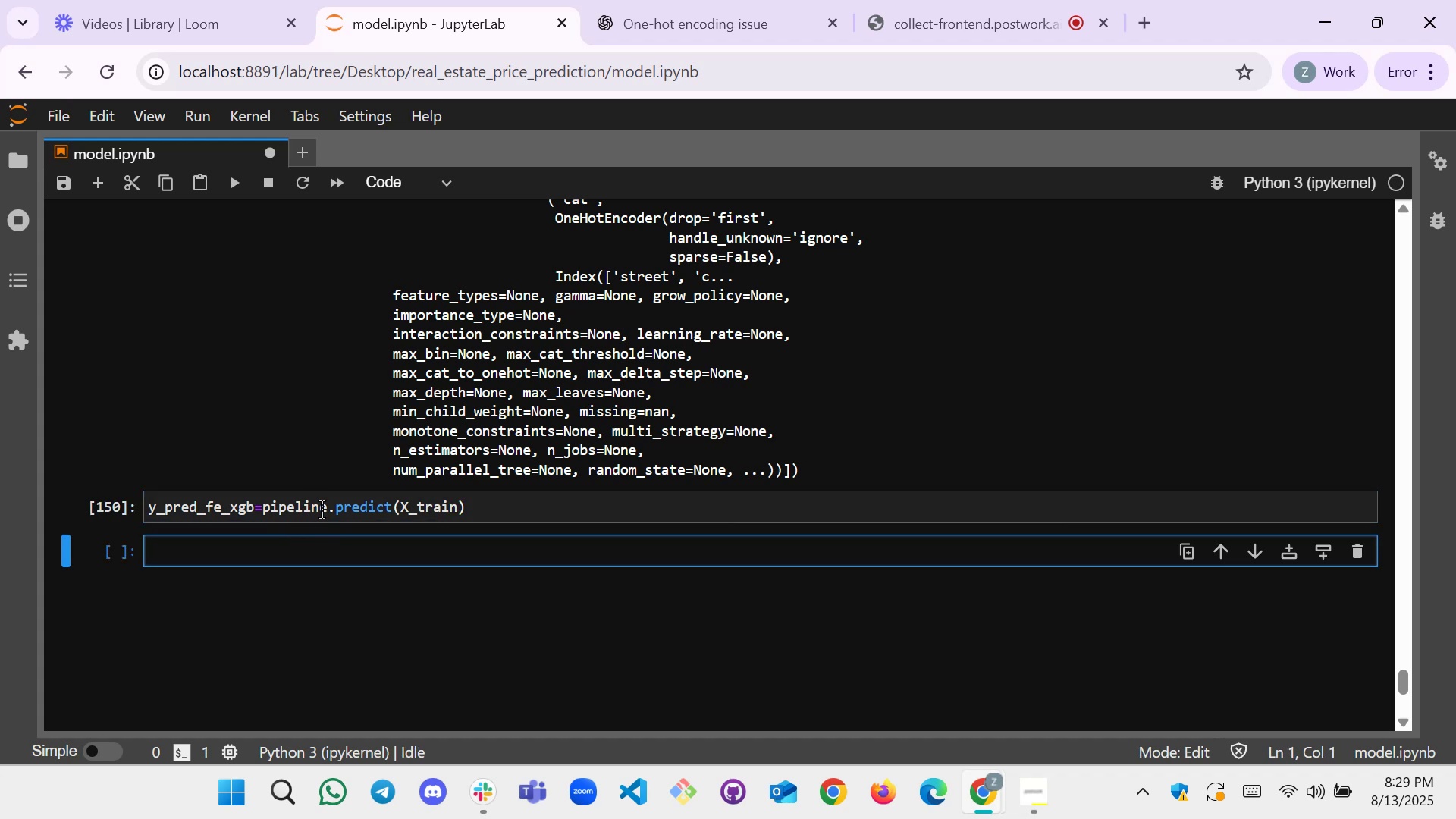 
type(mae())
 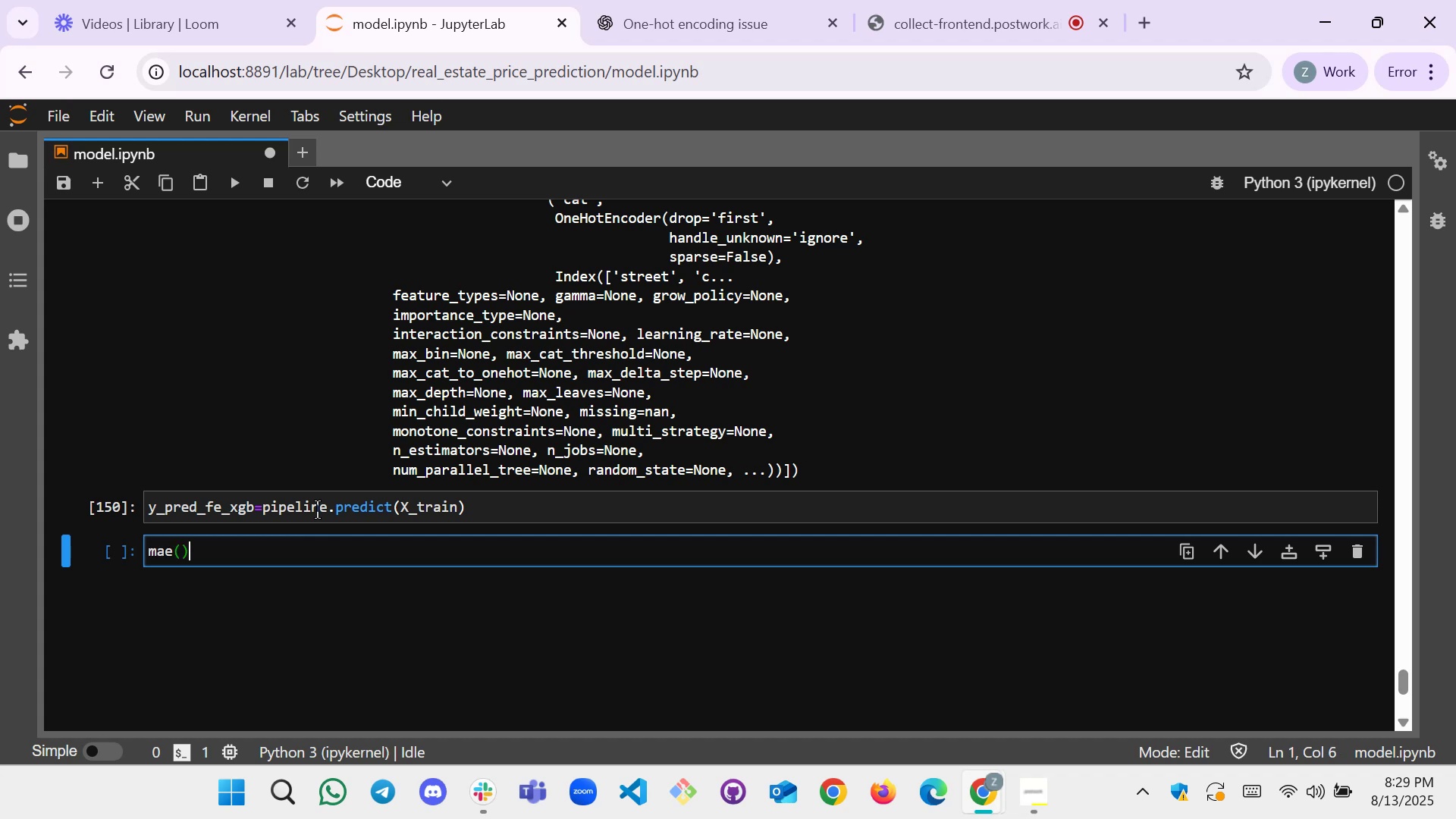 
key(ArrowLeft)
 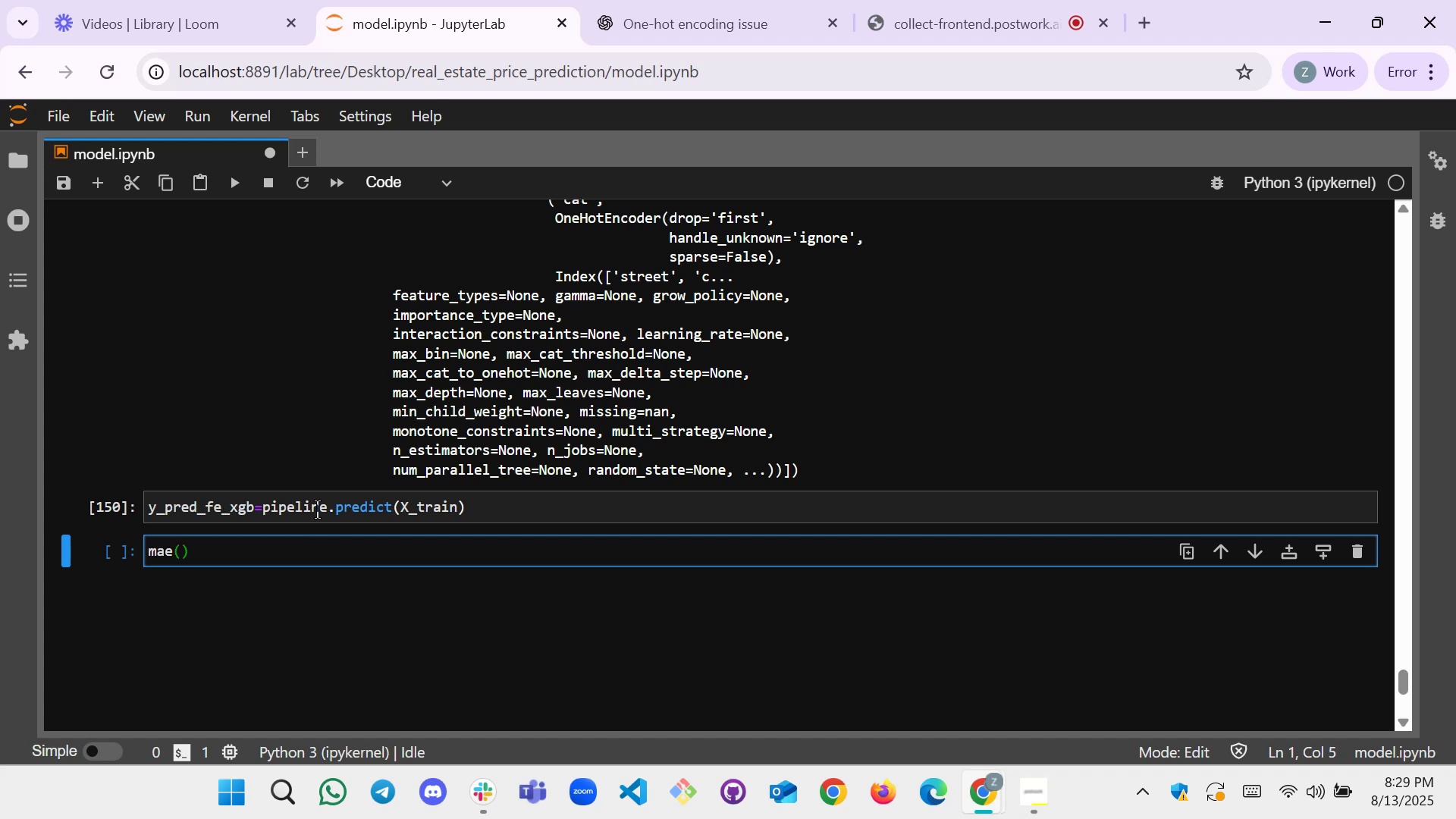 
type(Y)
key(Backspace)
type(u)
key(Backspace)
type(y_test,ypred)
key(Tab)
key(Backspace)
key(Backspace)
key(Backspace)
key(Backspace)
type(_pred)
key(Tab)
 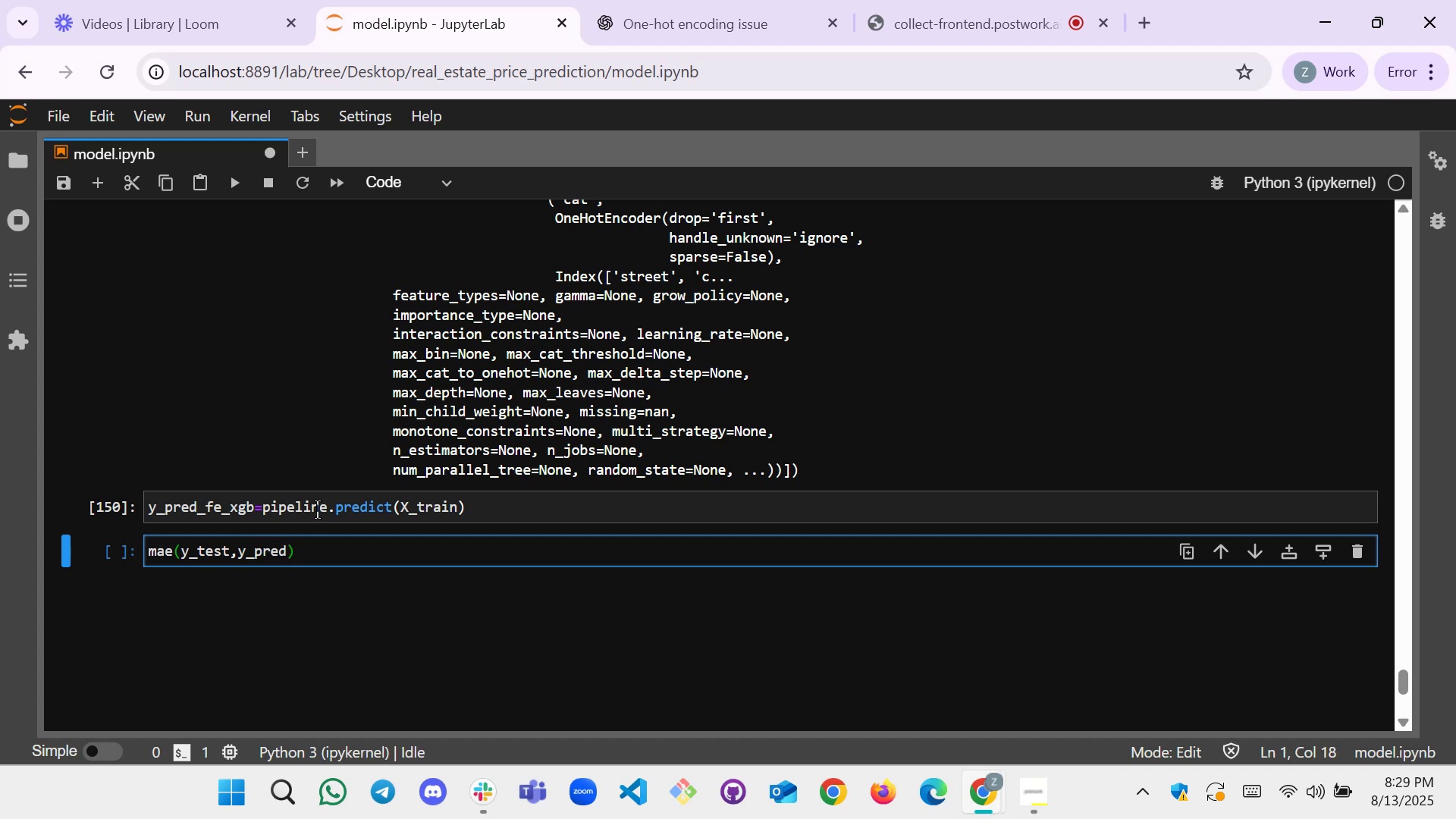 
left_click_drag(start_coordinate=[253, 507], to_coordinate=[147, 510])
 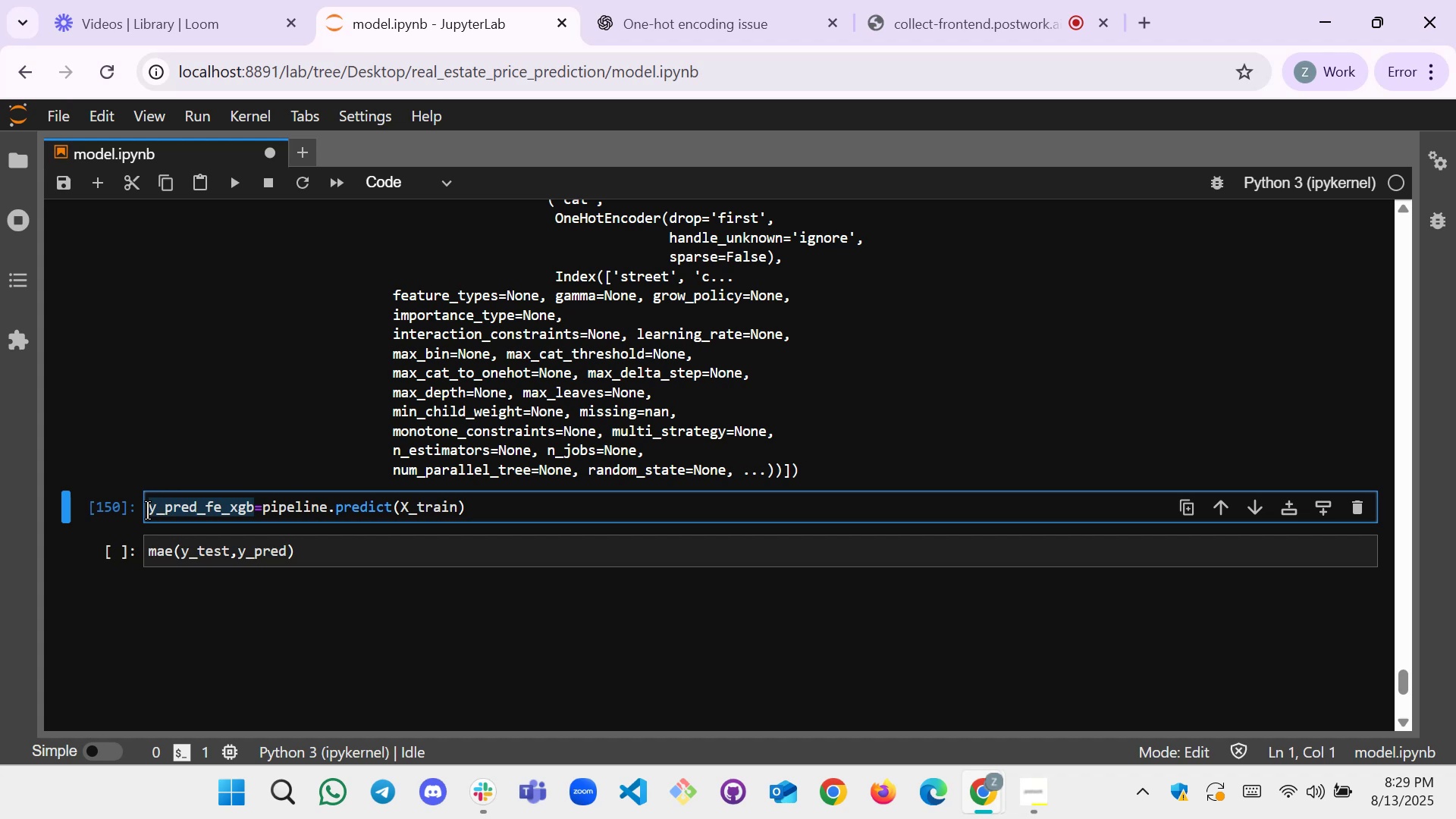 
key(Control+C)
 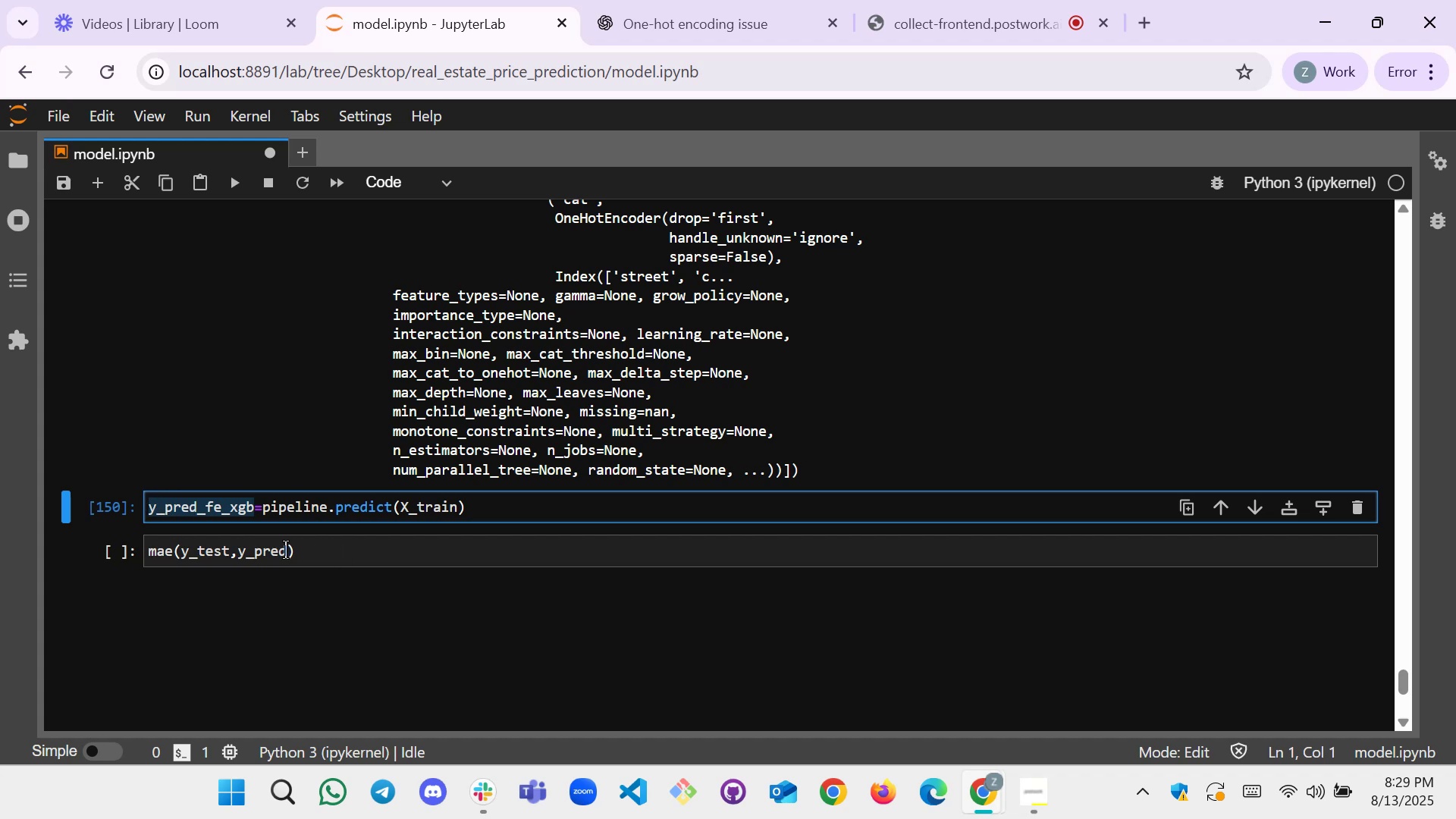 
left_click_drag(start_coordinate=[288, 550], to_coordinate=[239, 554])
 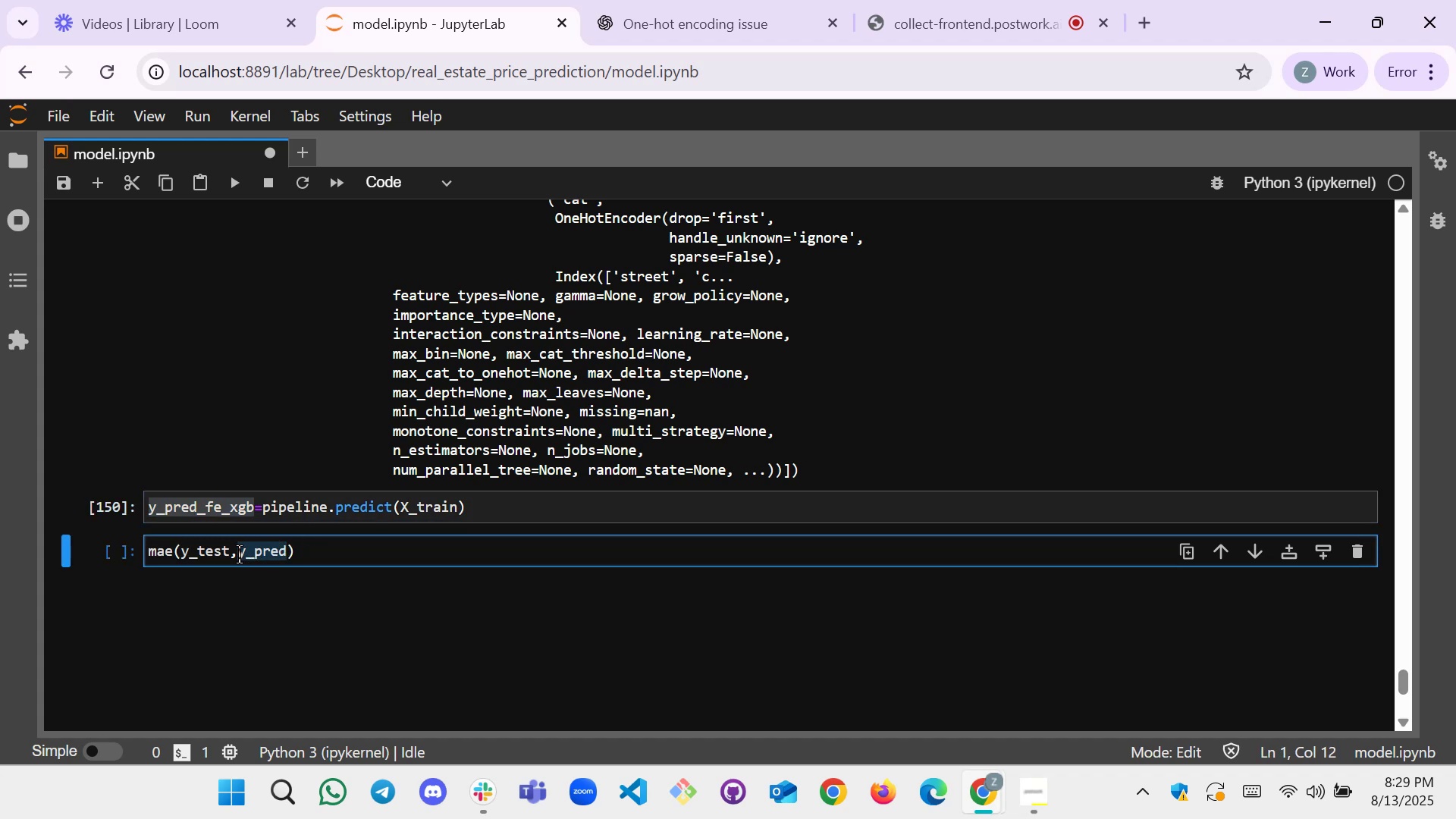 
key(Control+V)
 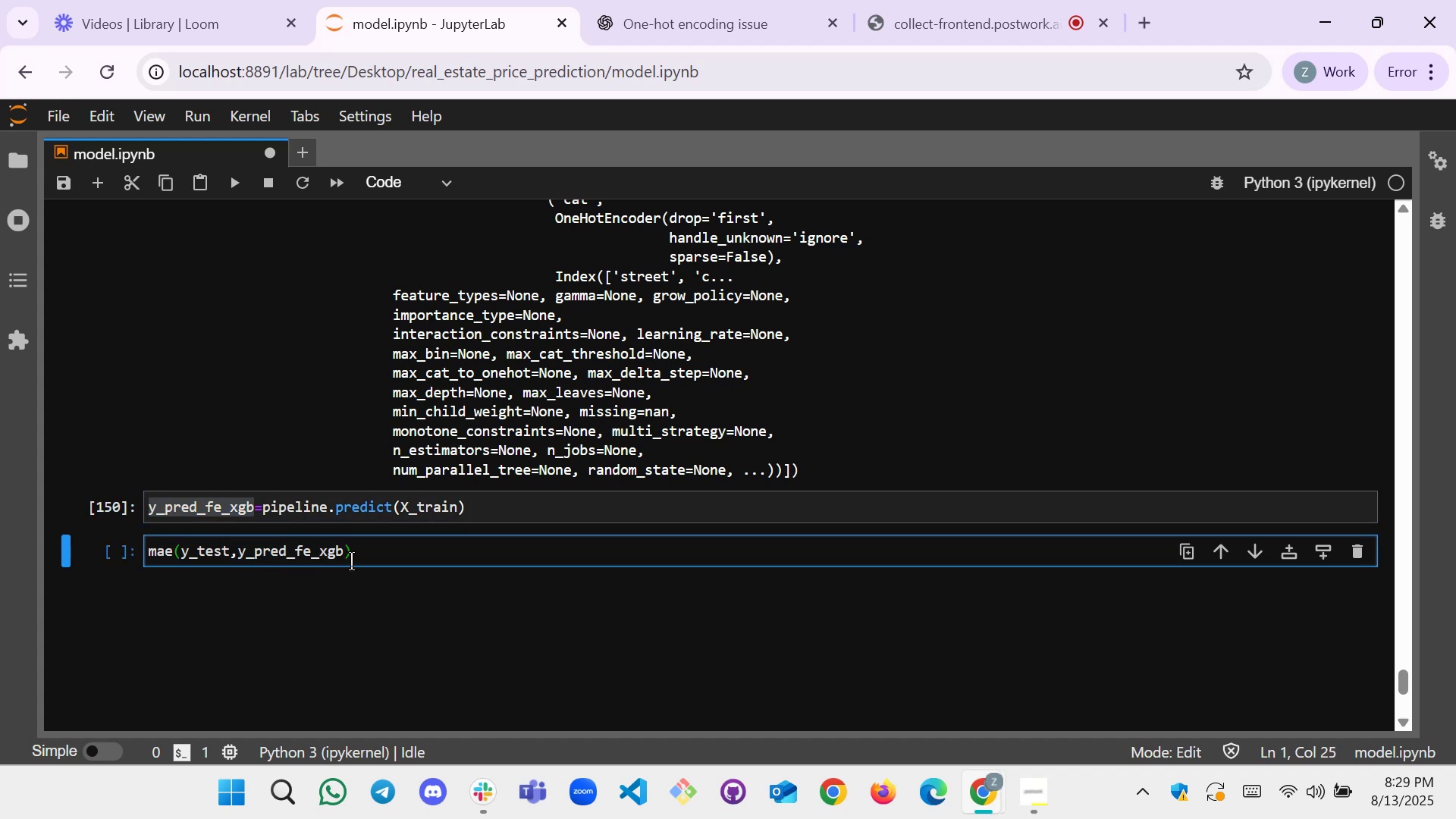 
left_click([364, 558])
 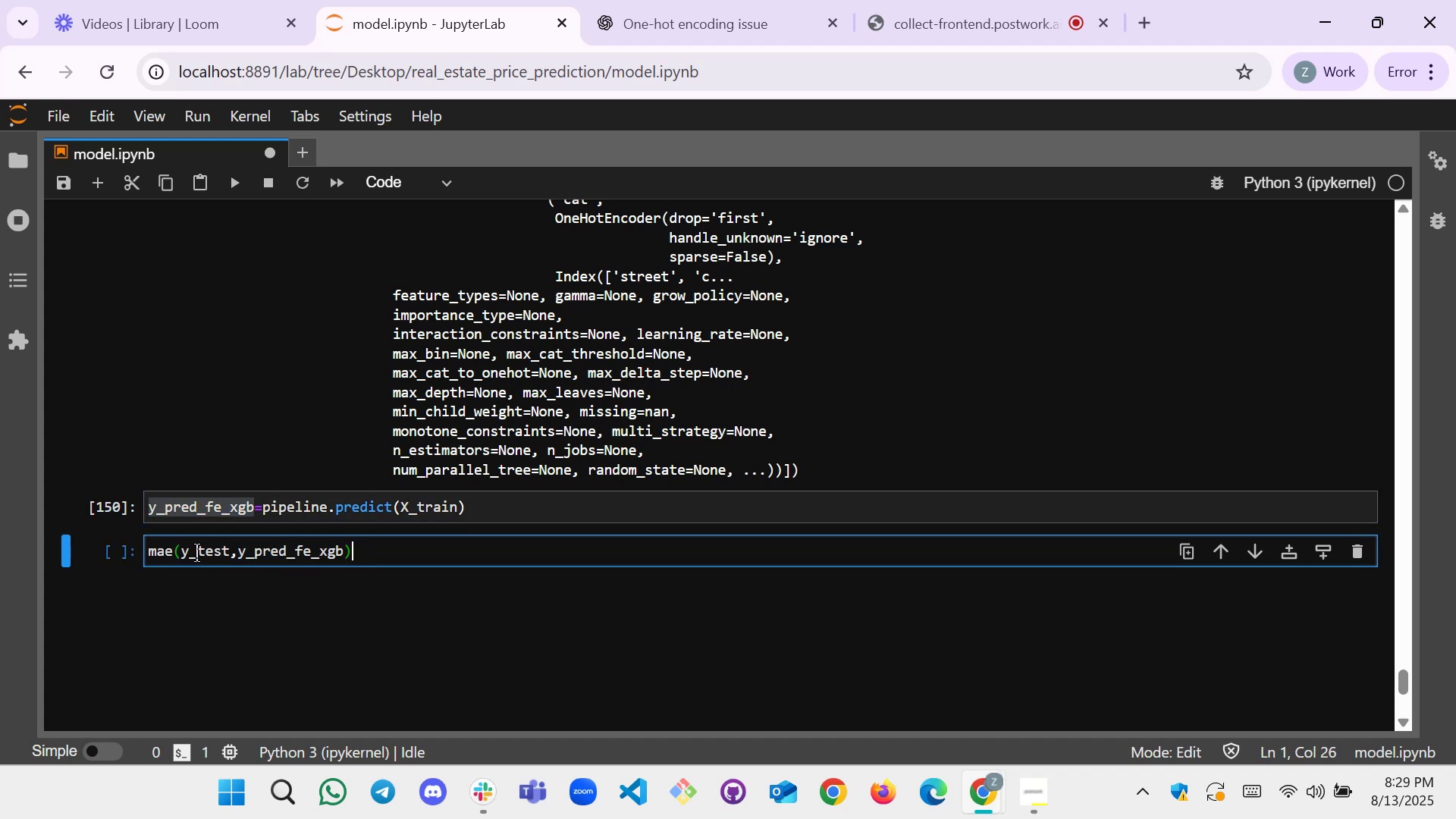 
left_click([146, 557])
 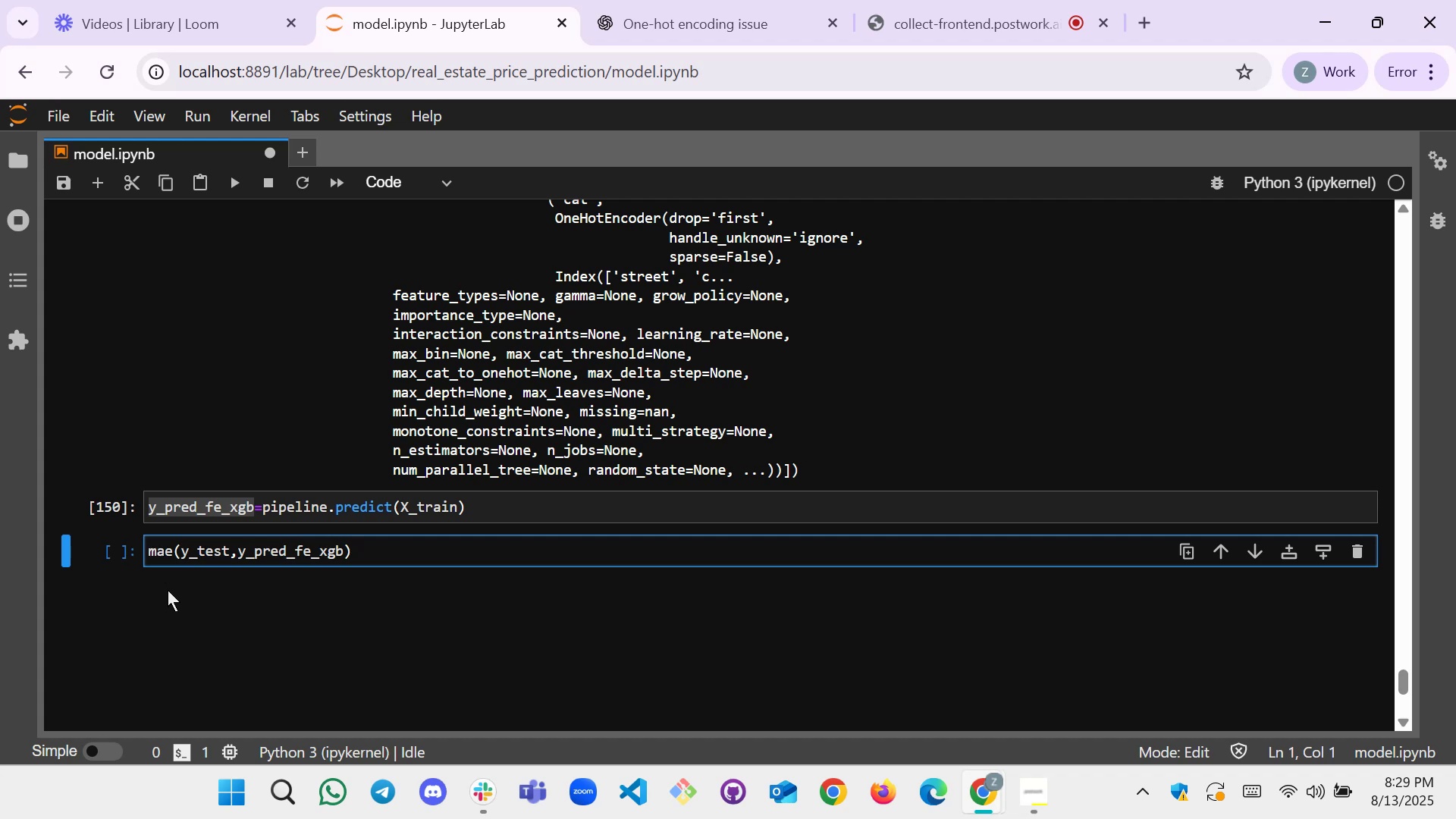 
type(maae)
key(Backspace)
key(Backspace)
type(ae)
key(Backspace)
key(Backspace)
type(e_last=)
 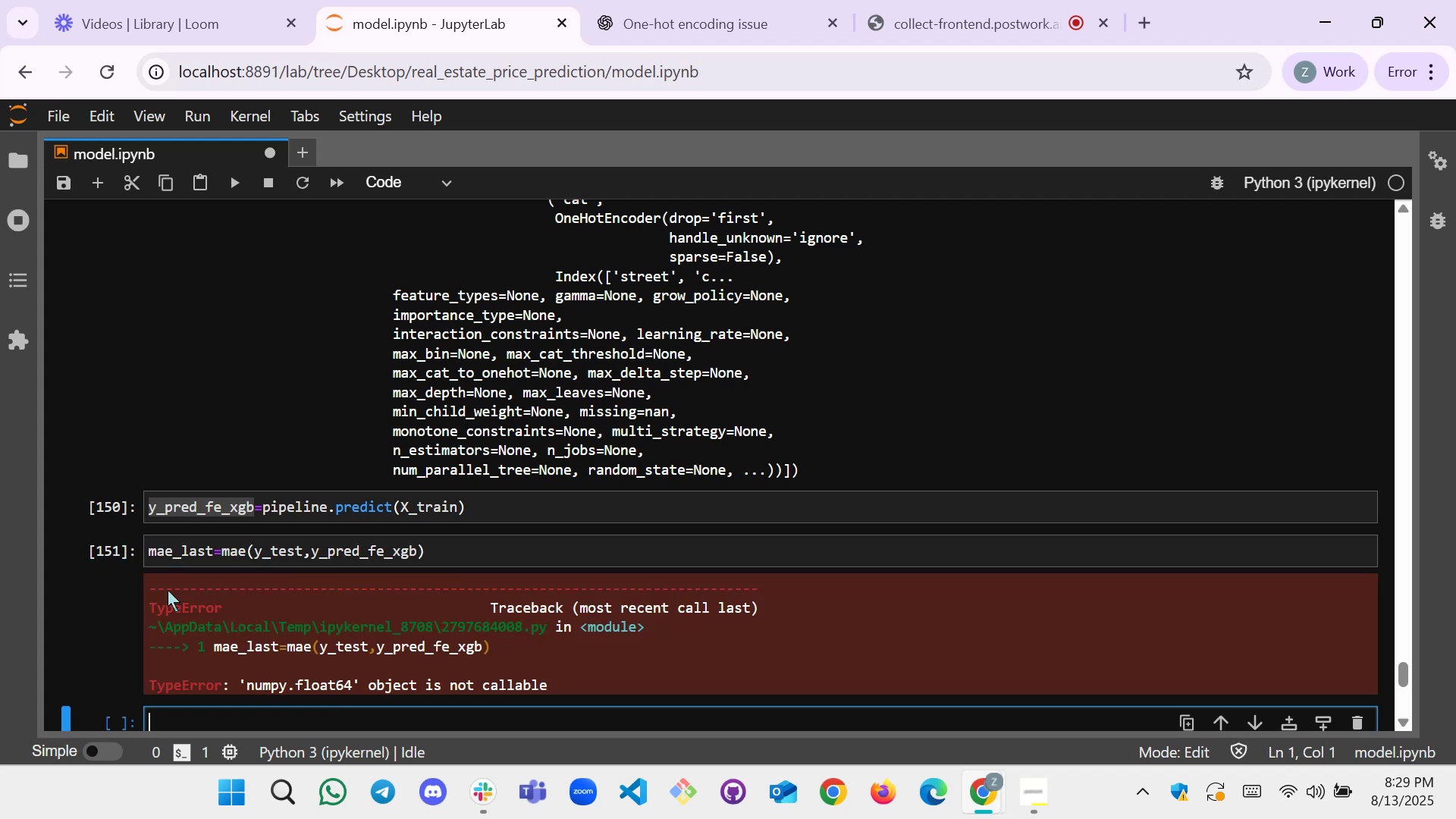 
 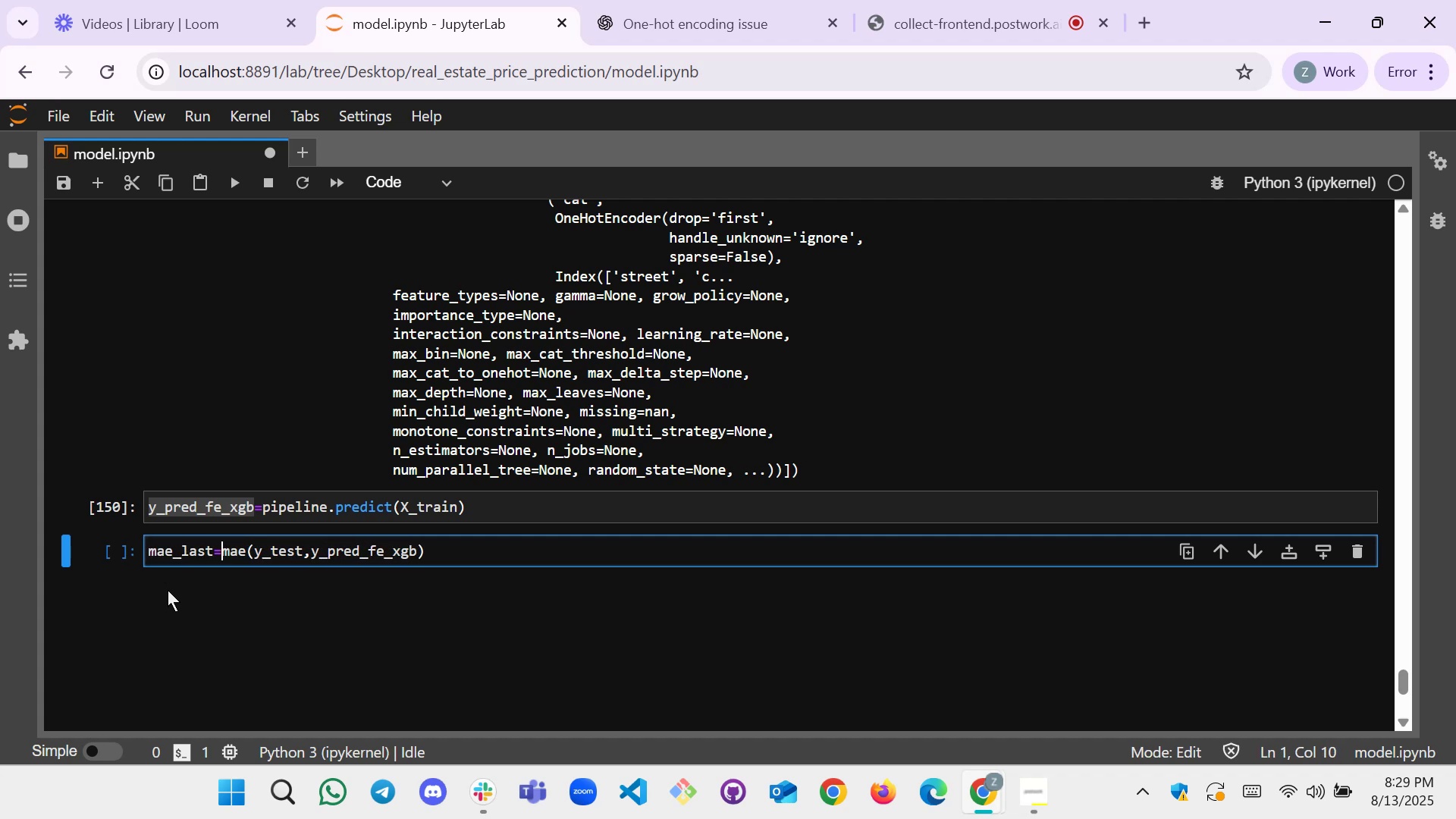 
key(Shift+Enter)
 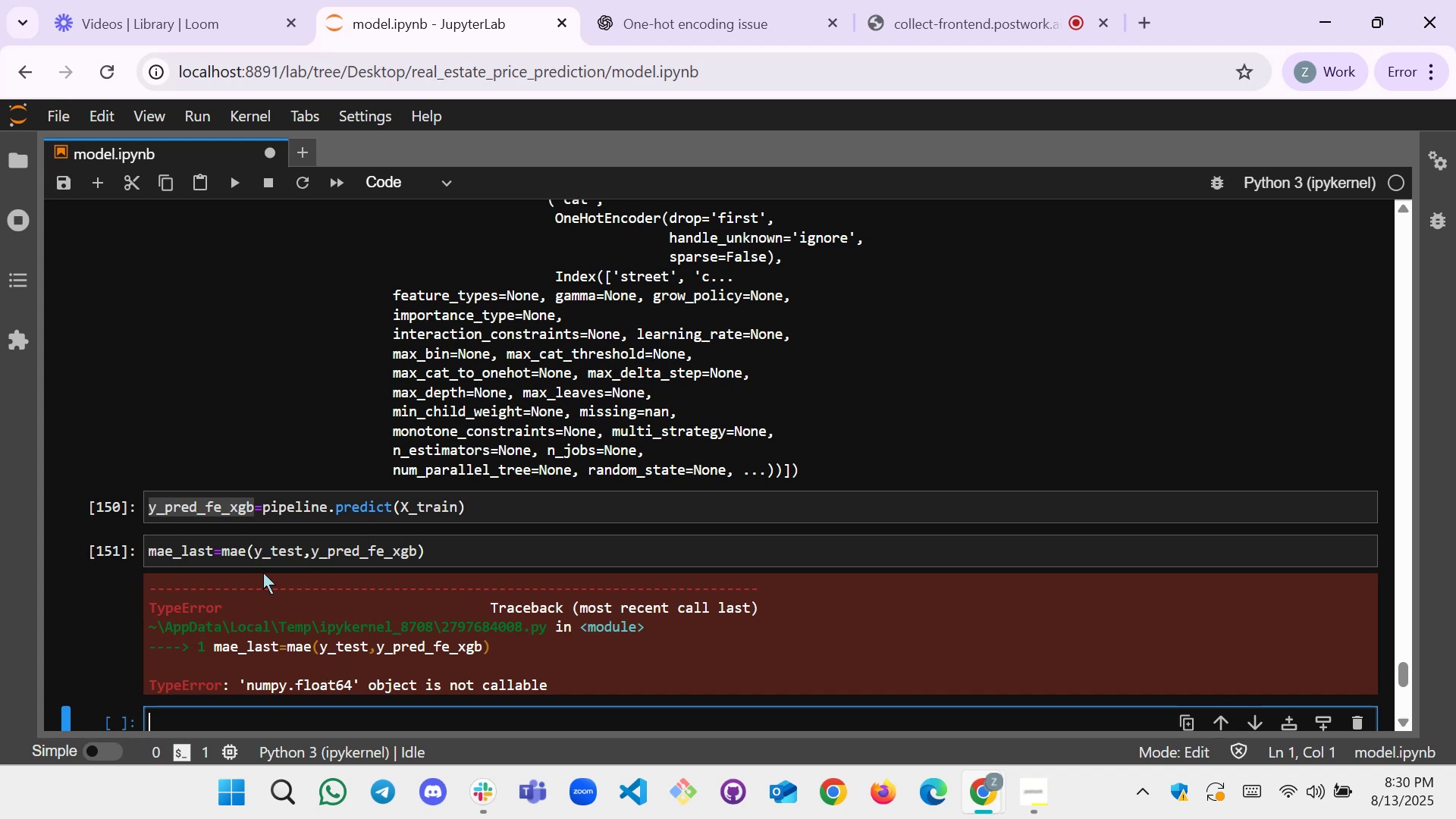 
wait(26.56)
 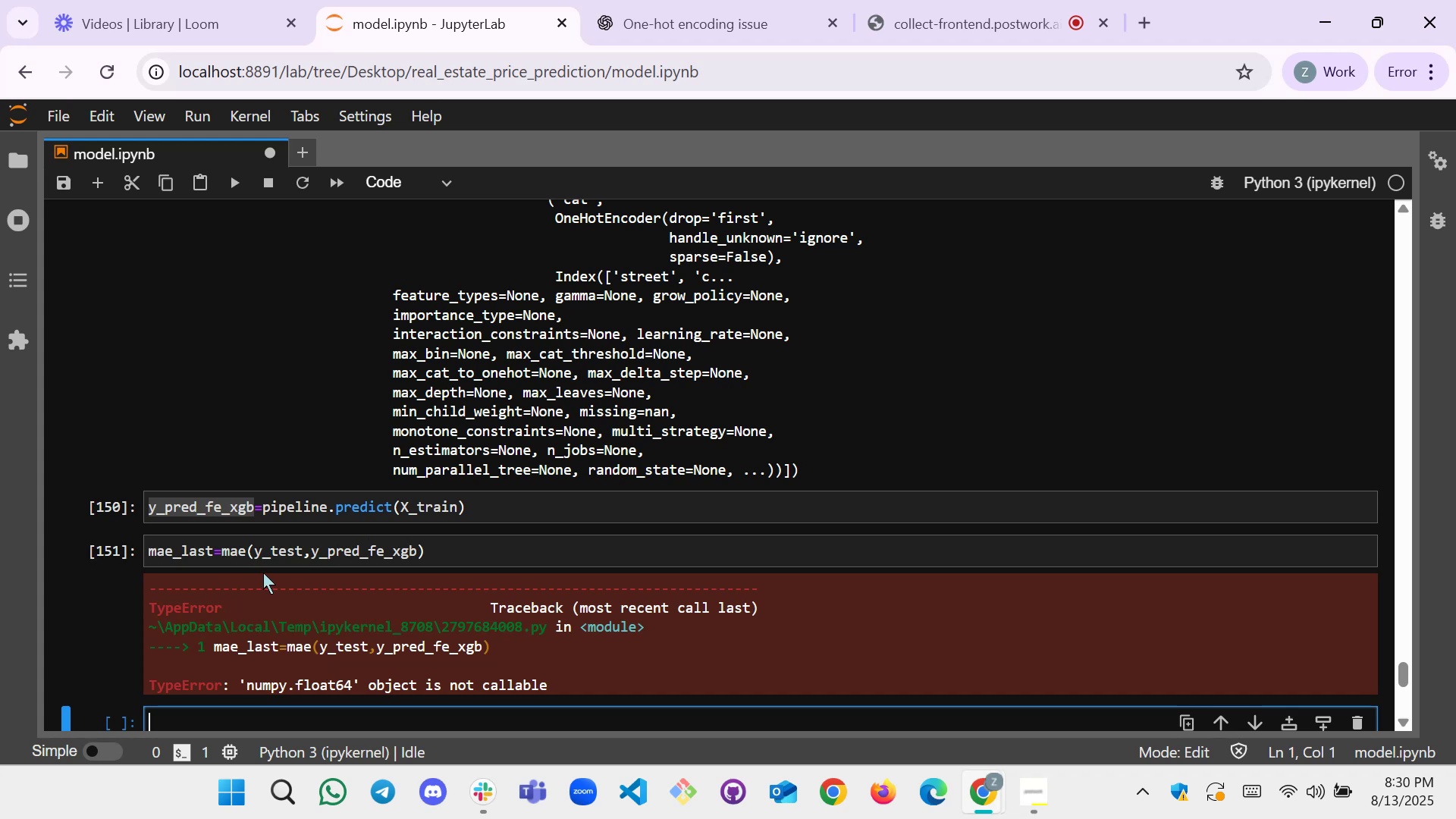 
scroll: coordinate [312, 600], scroll_direction: down, amount: 1.0
 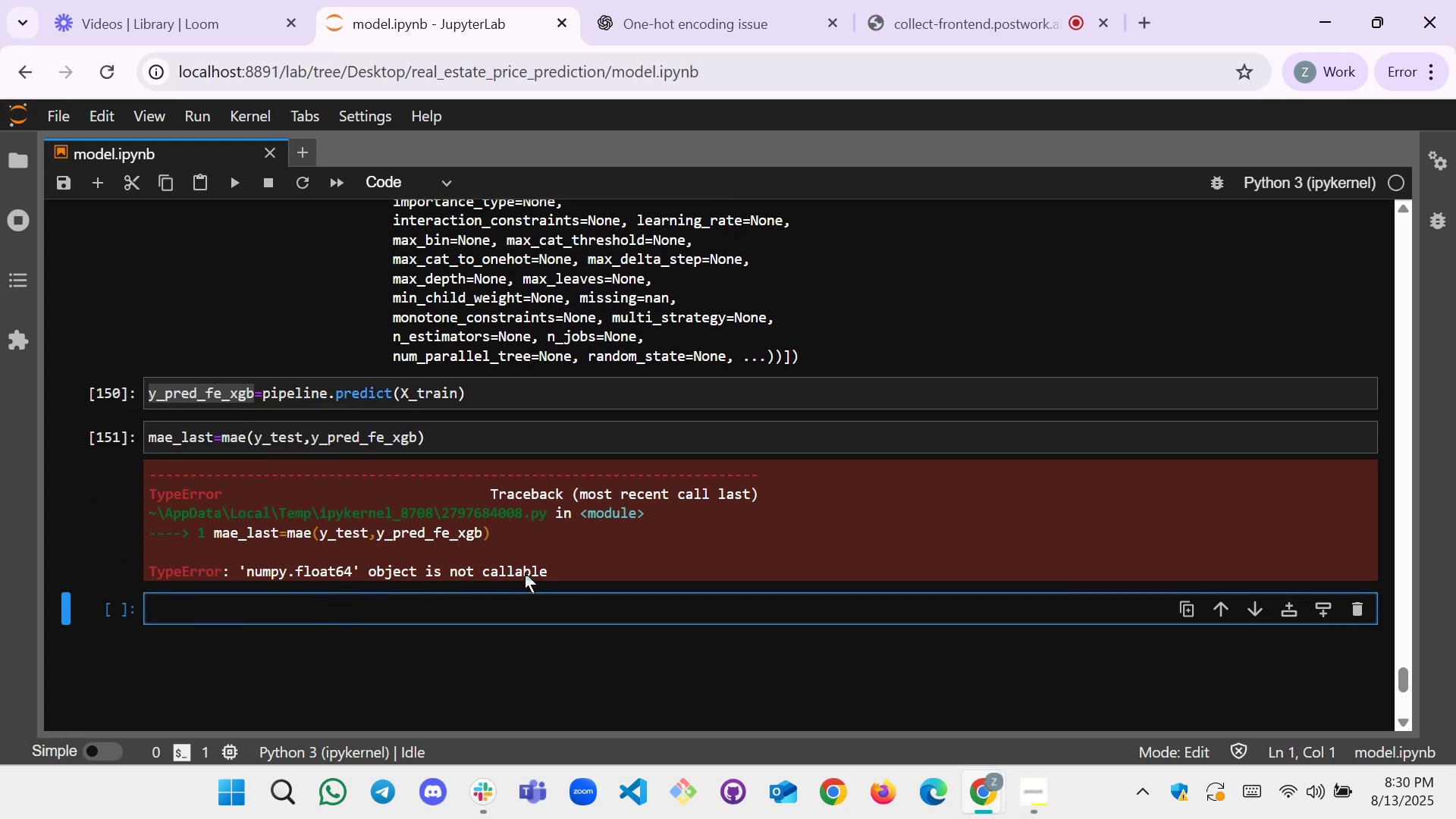 
left_click_drag(start_coordinate=[557, 563], to_coordinate=[145, 491])
 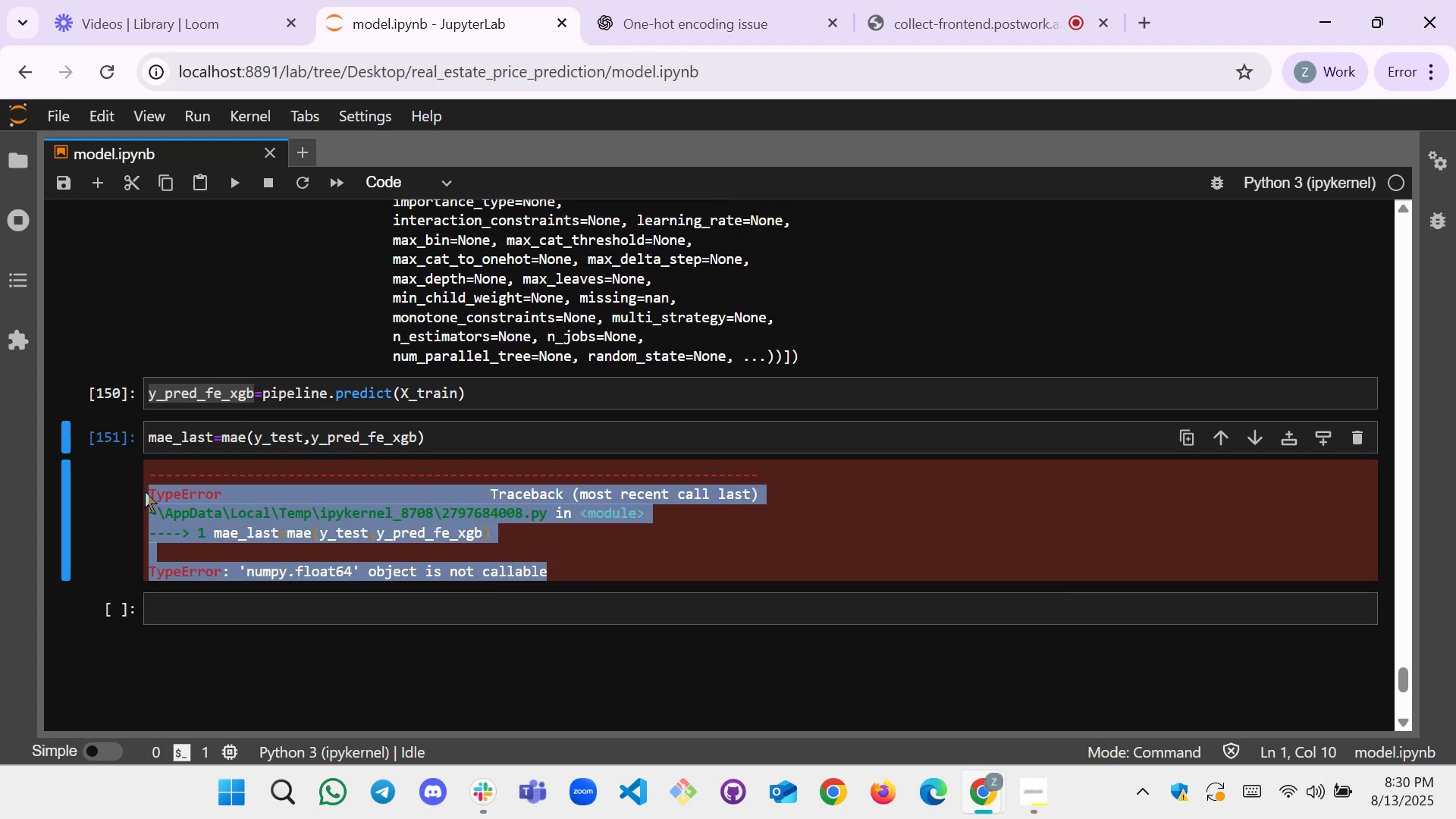 
key(Control+C)
 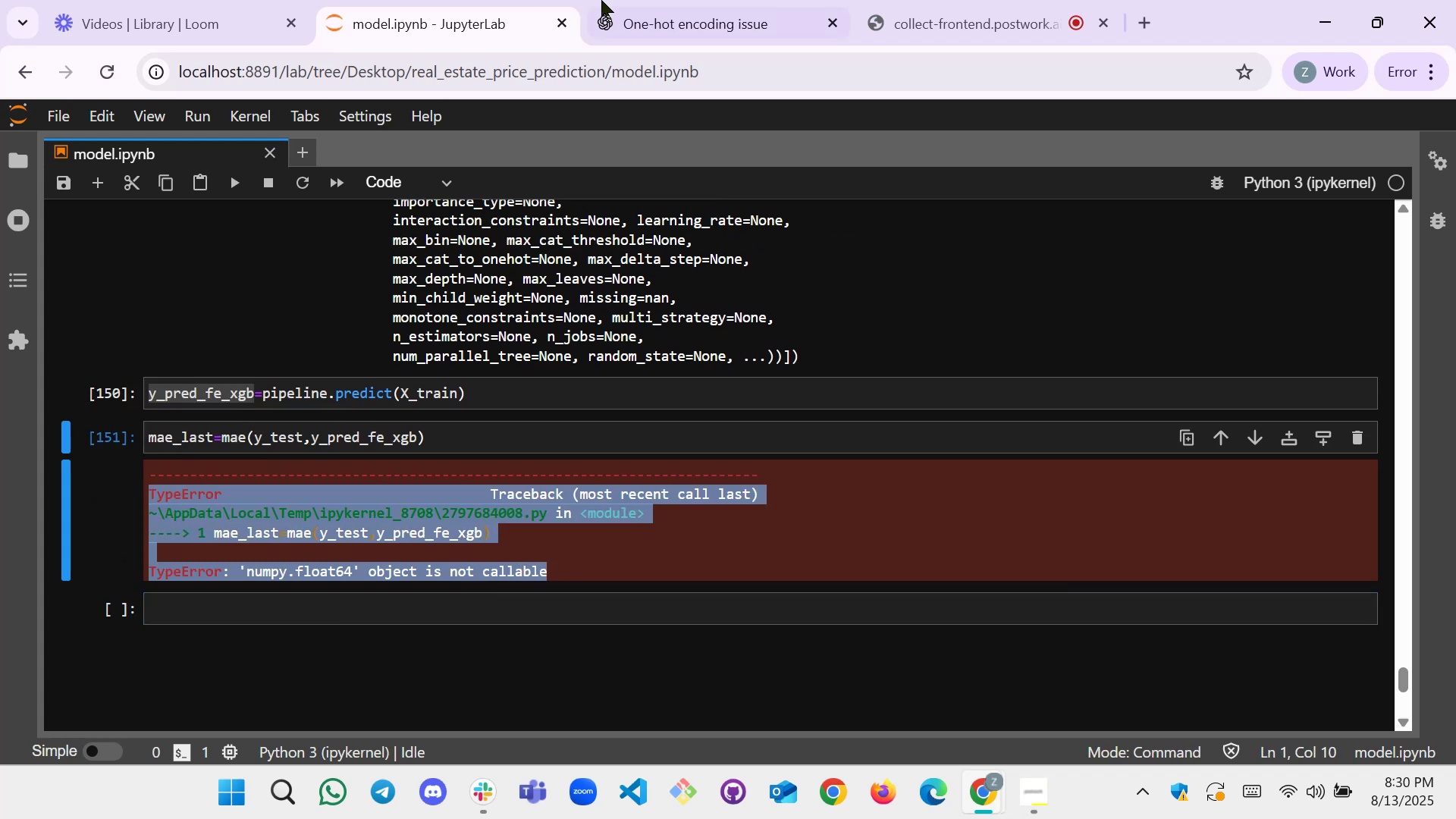 
left_click([670, 0])
 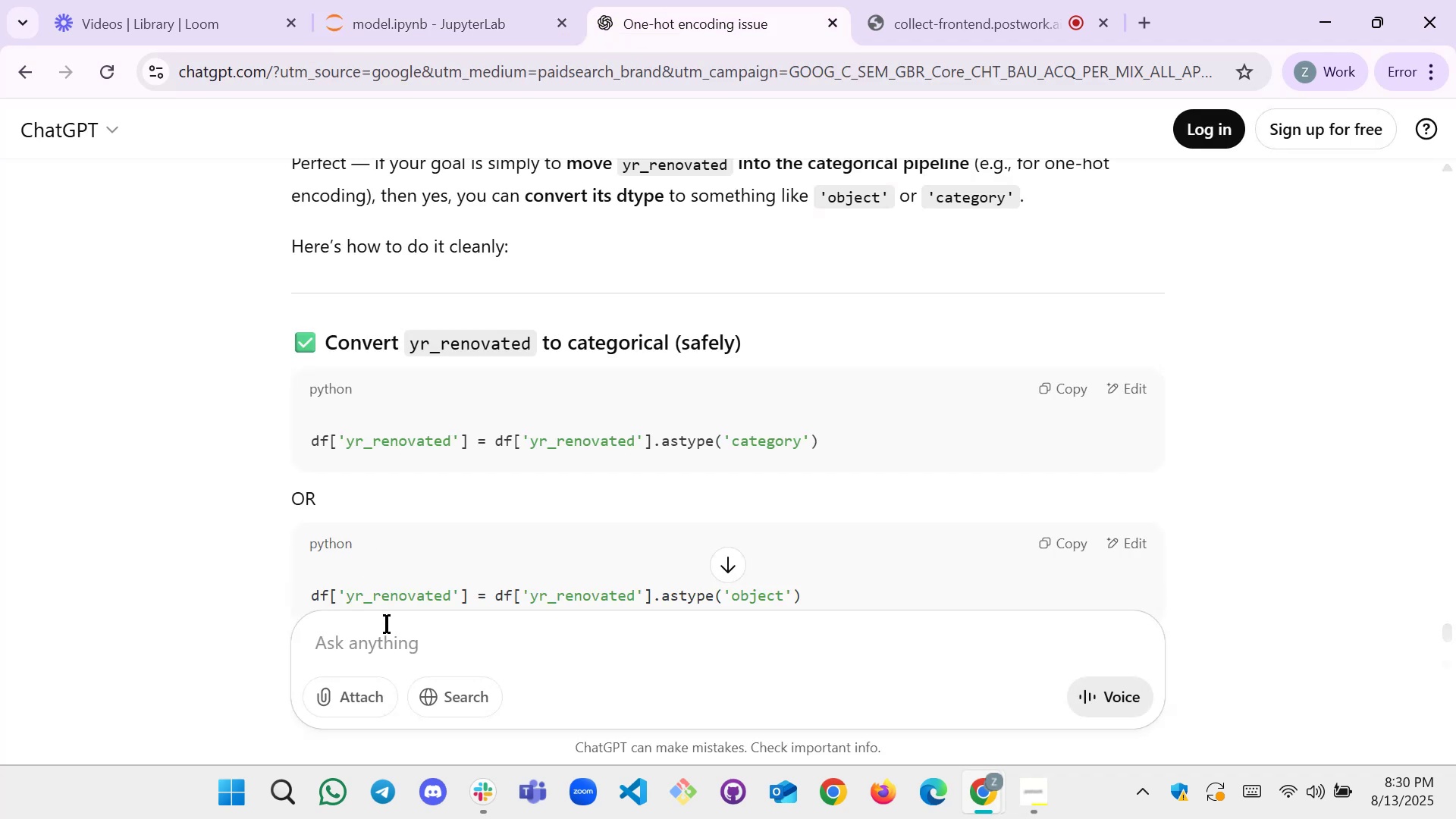 
left_click([389, 639])
 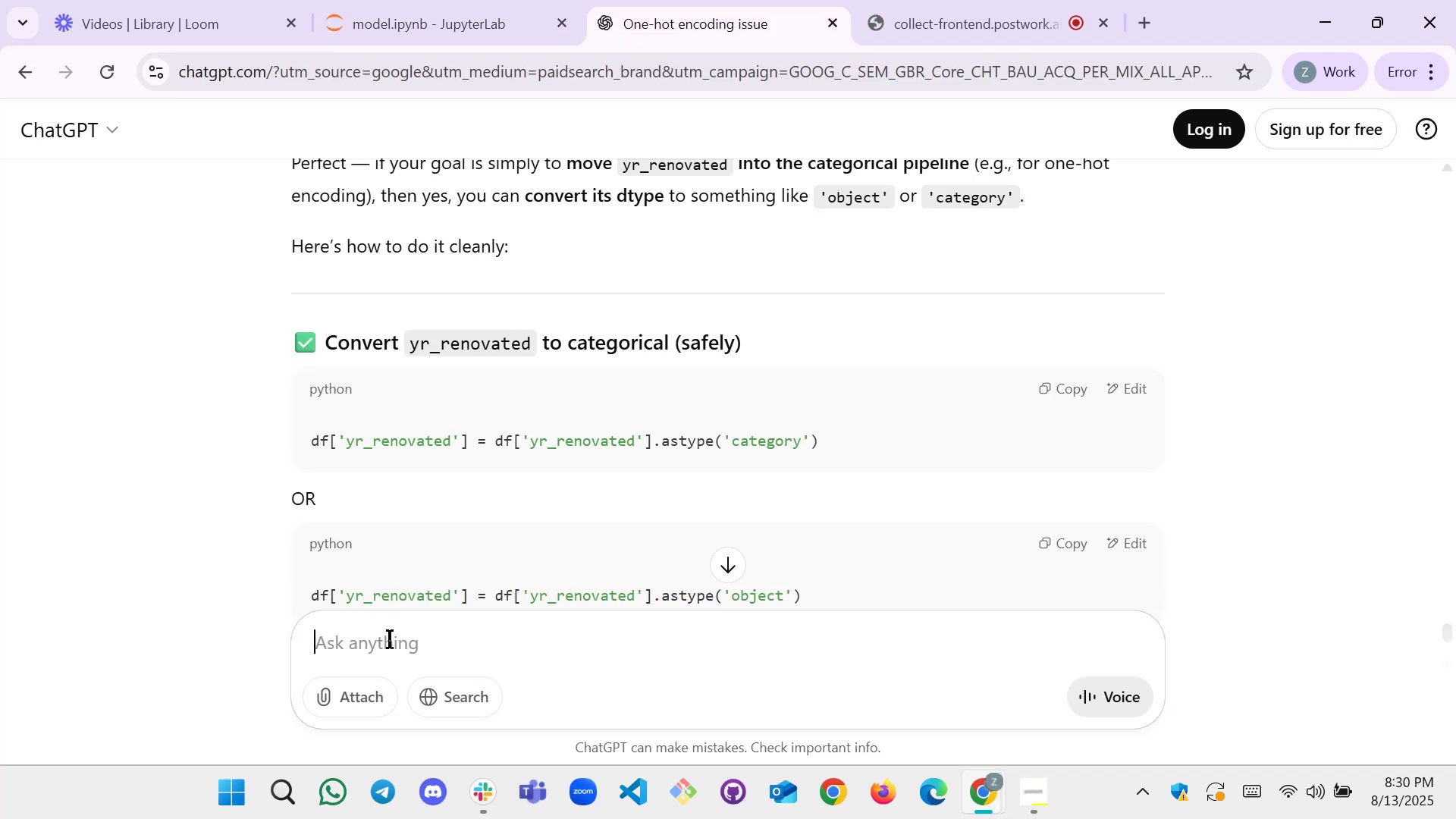 
key(Control+V)
 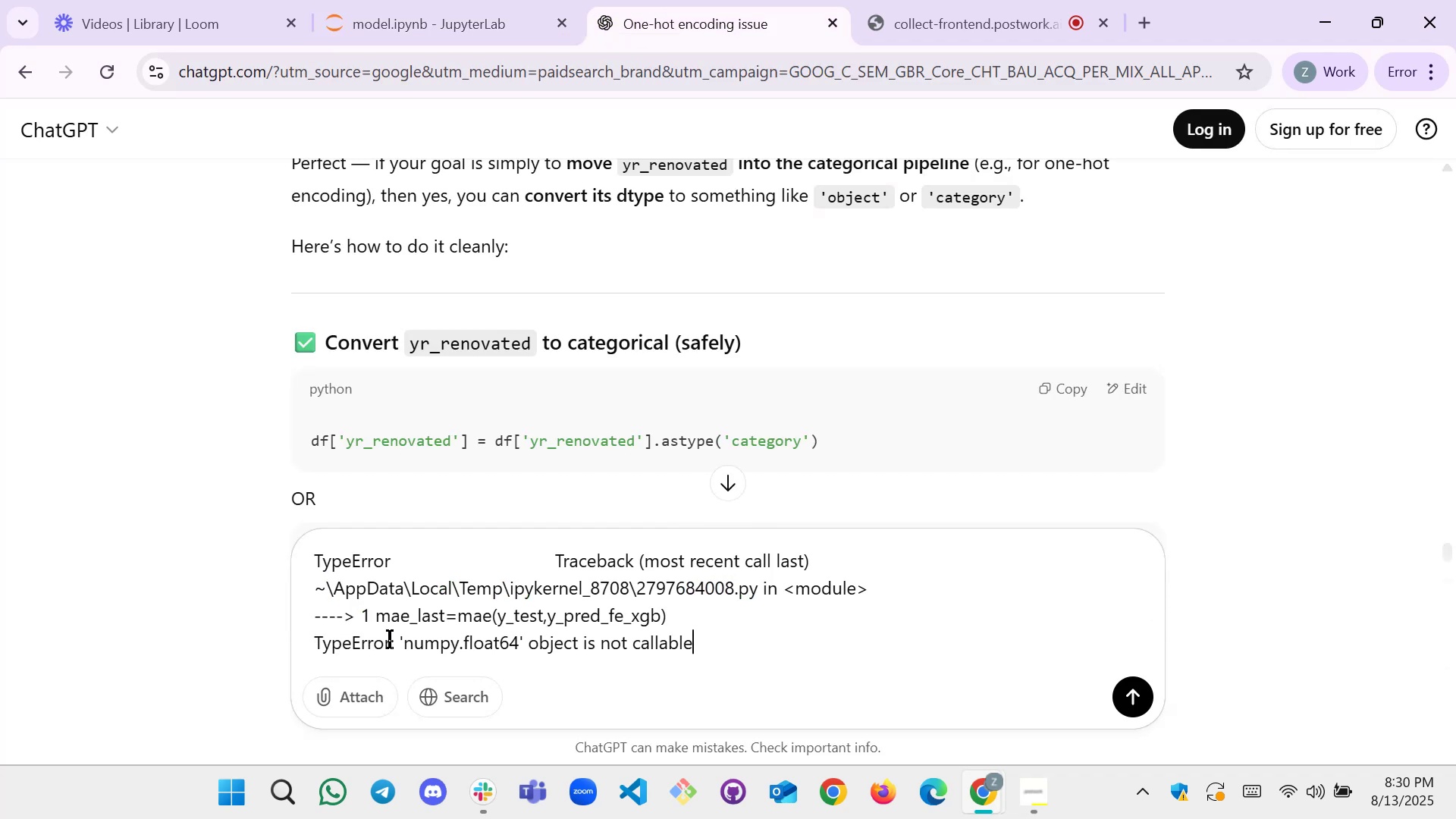 
key(Enter)
 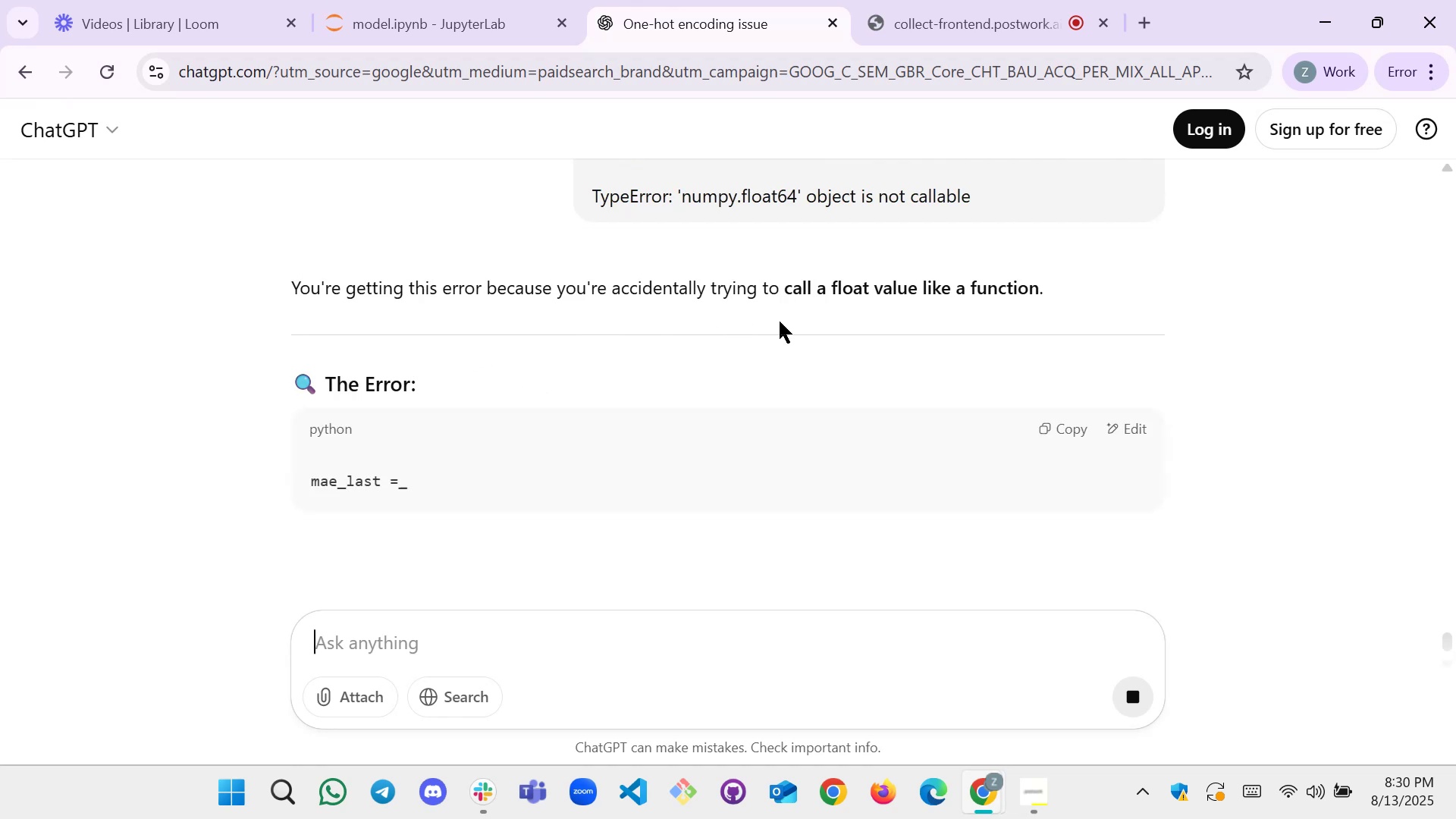 
wait(5.15)
 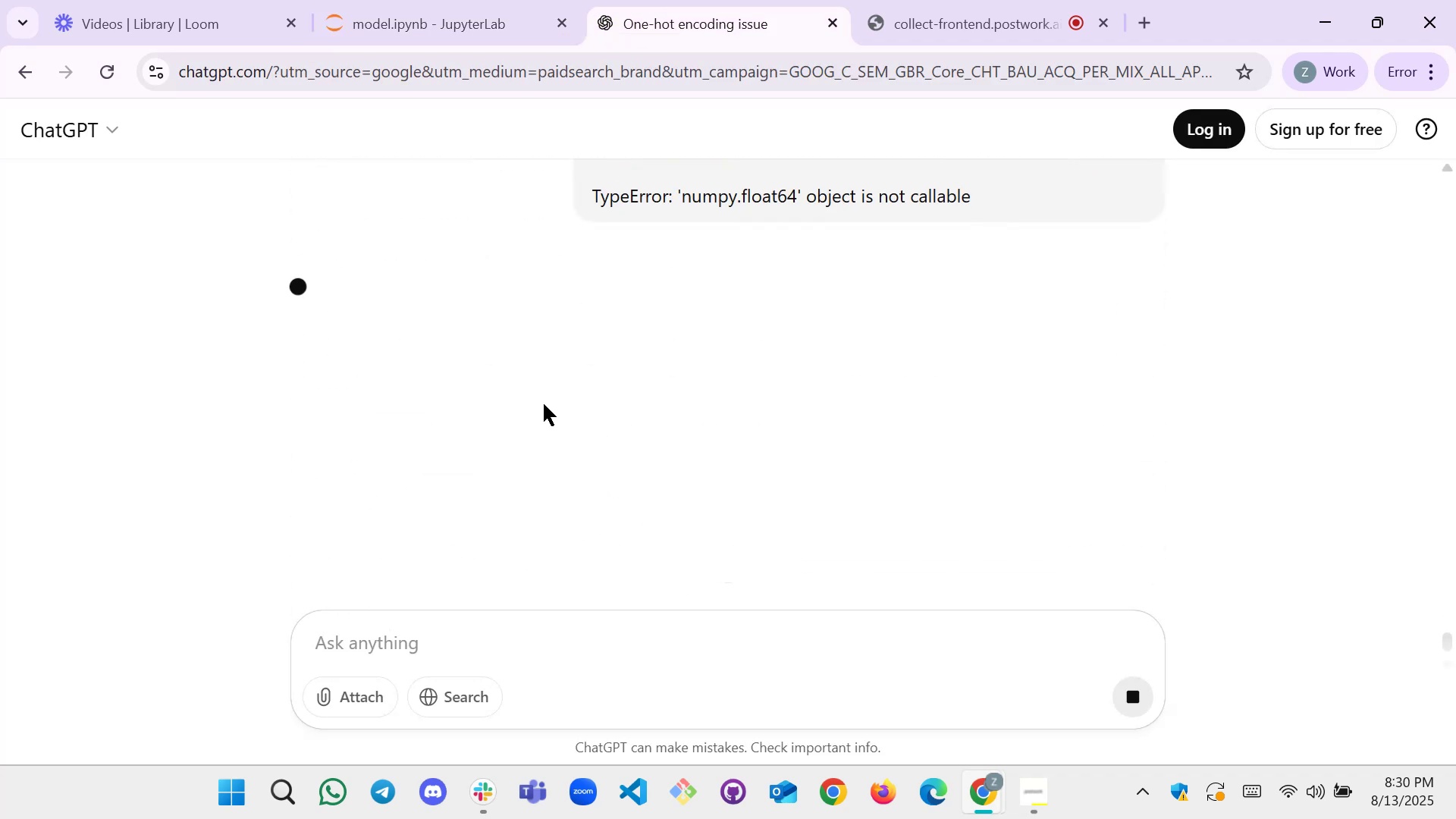 
scroll: coordinate [607, 395], scroll_direction: down, amount: 5.0
 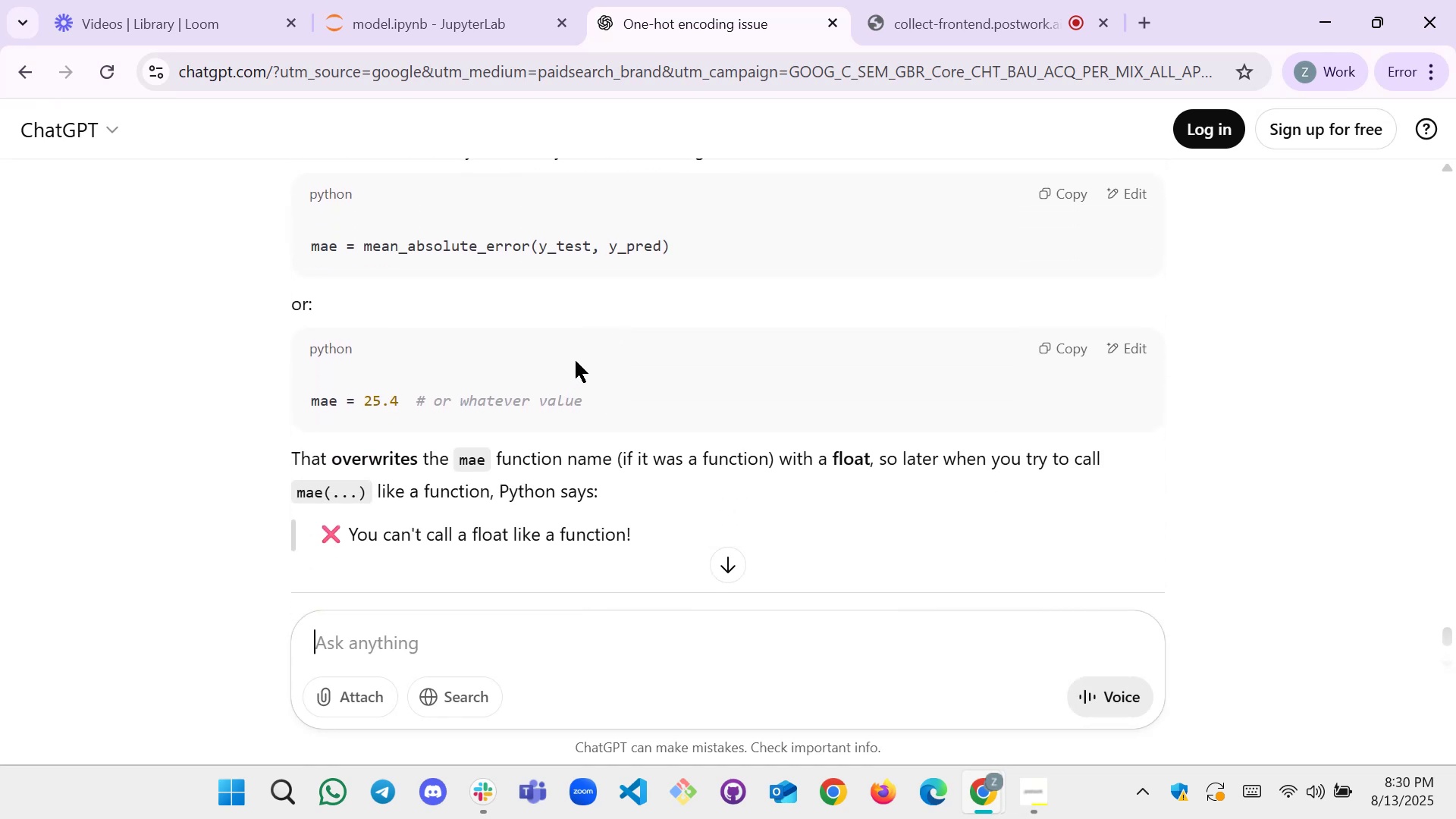 
wait(8.59)
 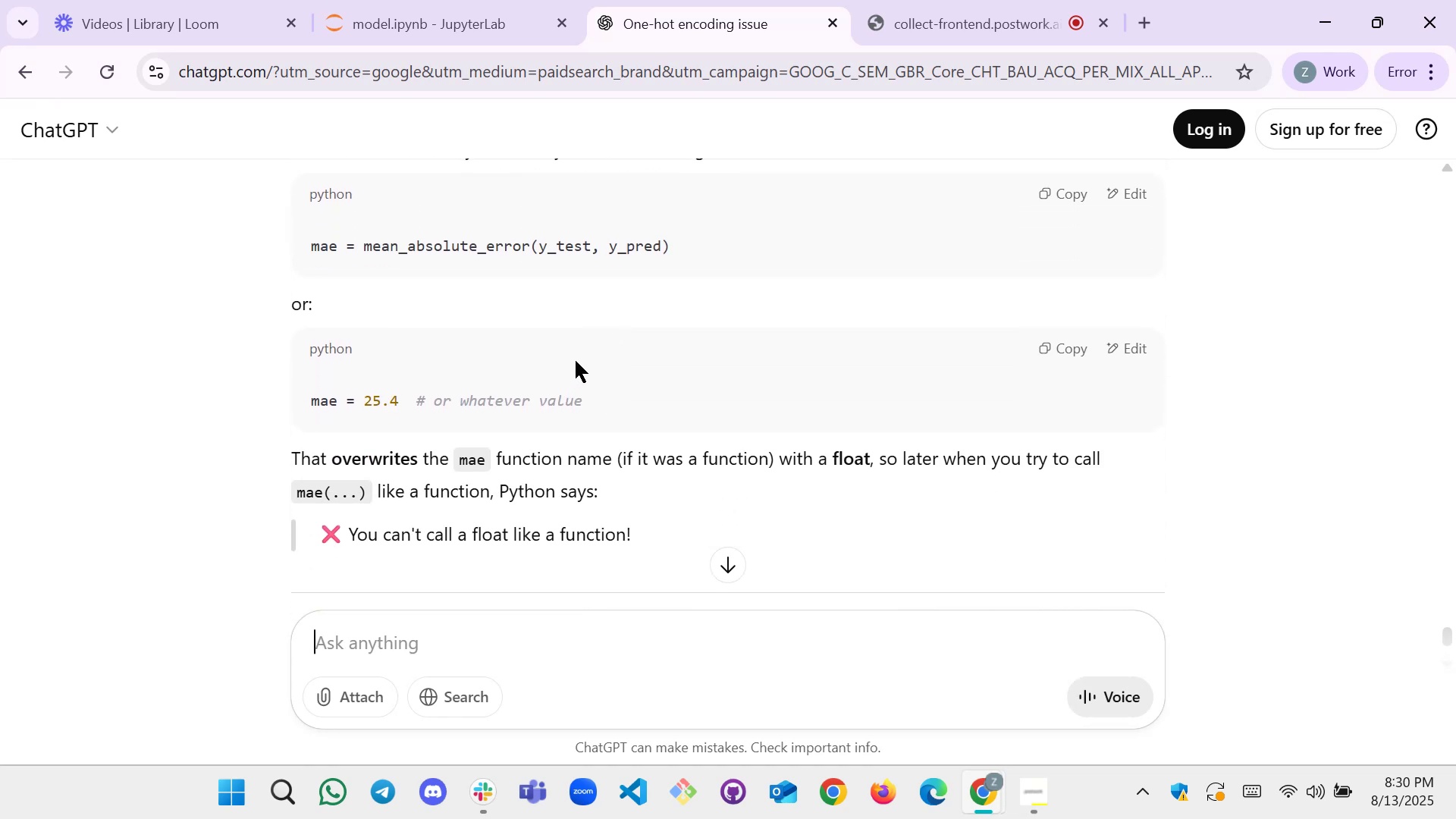 
scroll: coordinate [535, 283], scroll_direction: down, amount: 3.0
 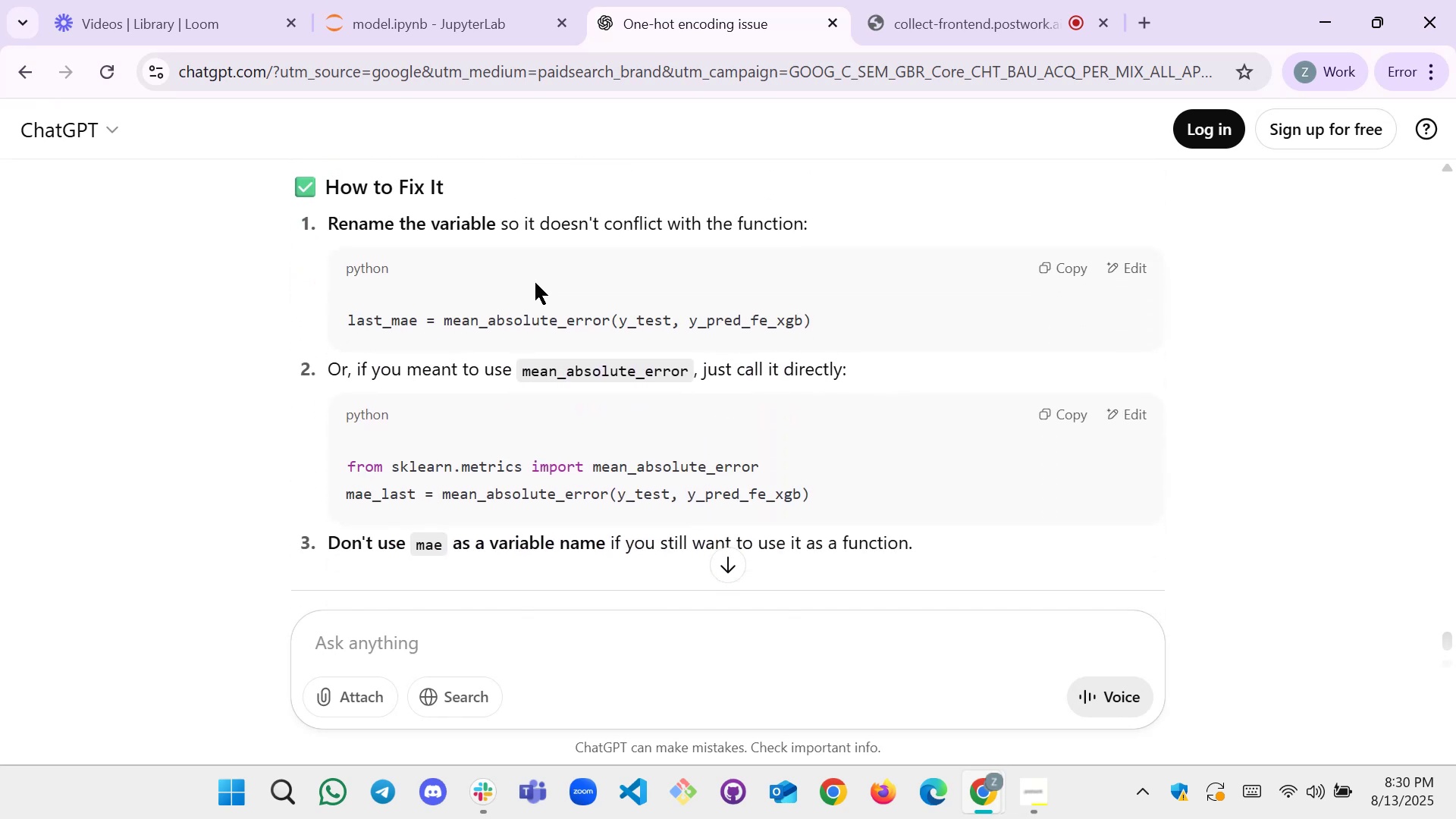 
left_click([520, 0])
 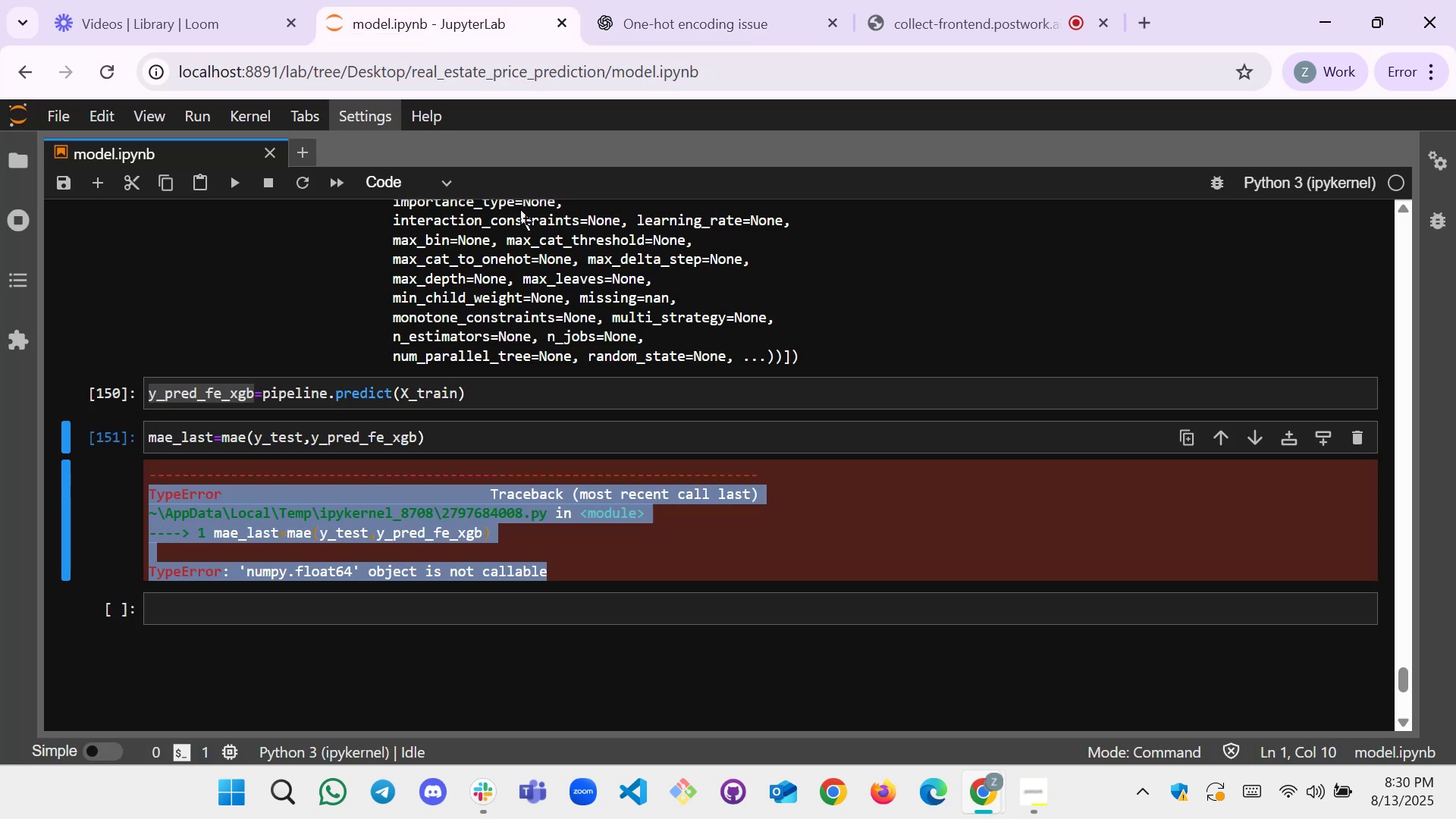 
scroll: coordinate [547, 253], scroll_direction: up, amount: 9.0
 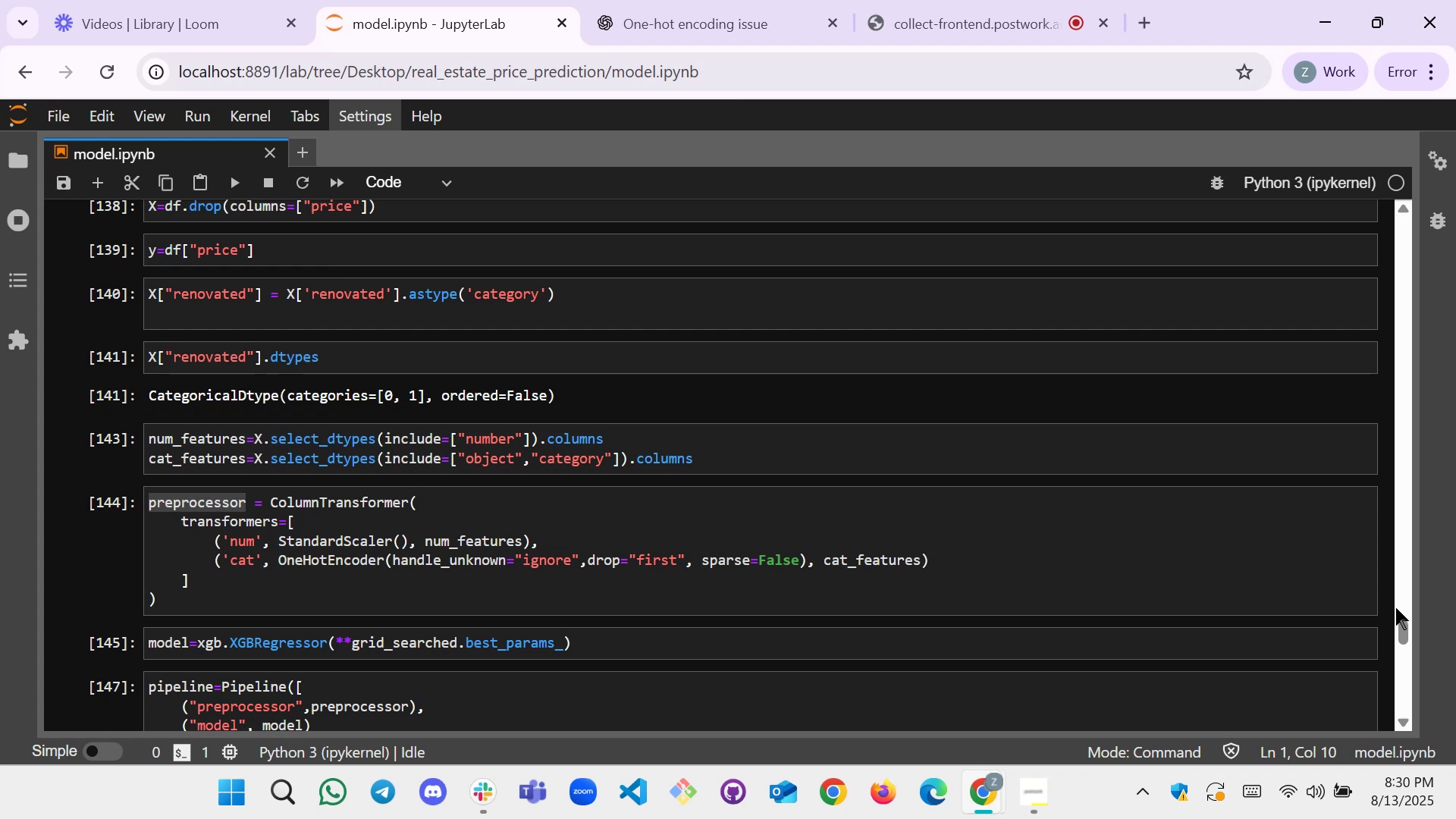 
left_click_drag(start_coordinate=[1401, 629], to_coordinate=[1398, 92])
 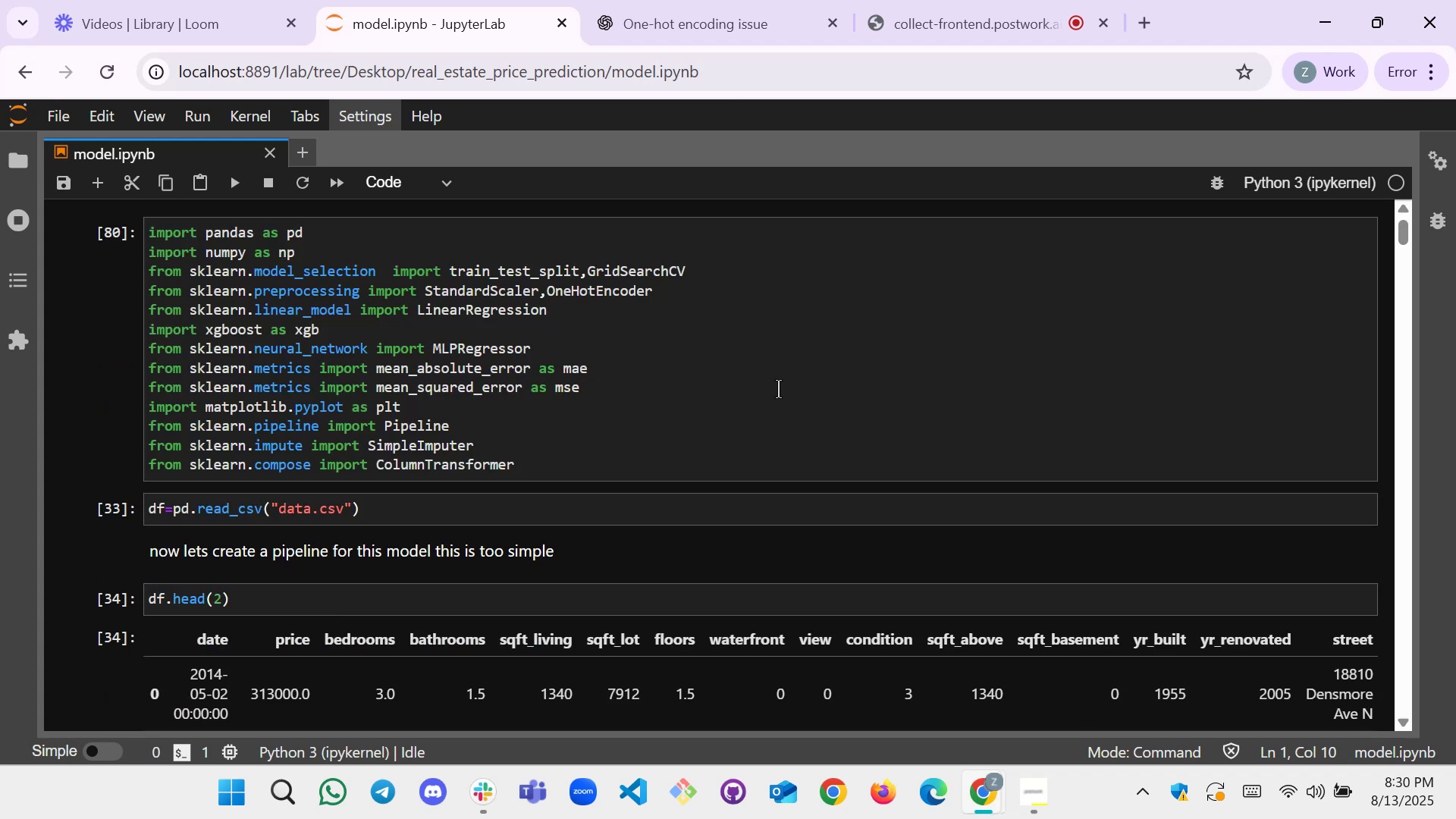 
left_click([777, 390])
 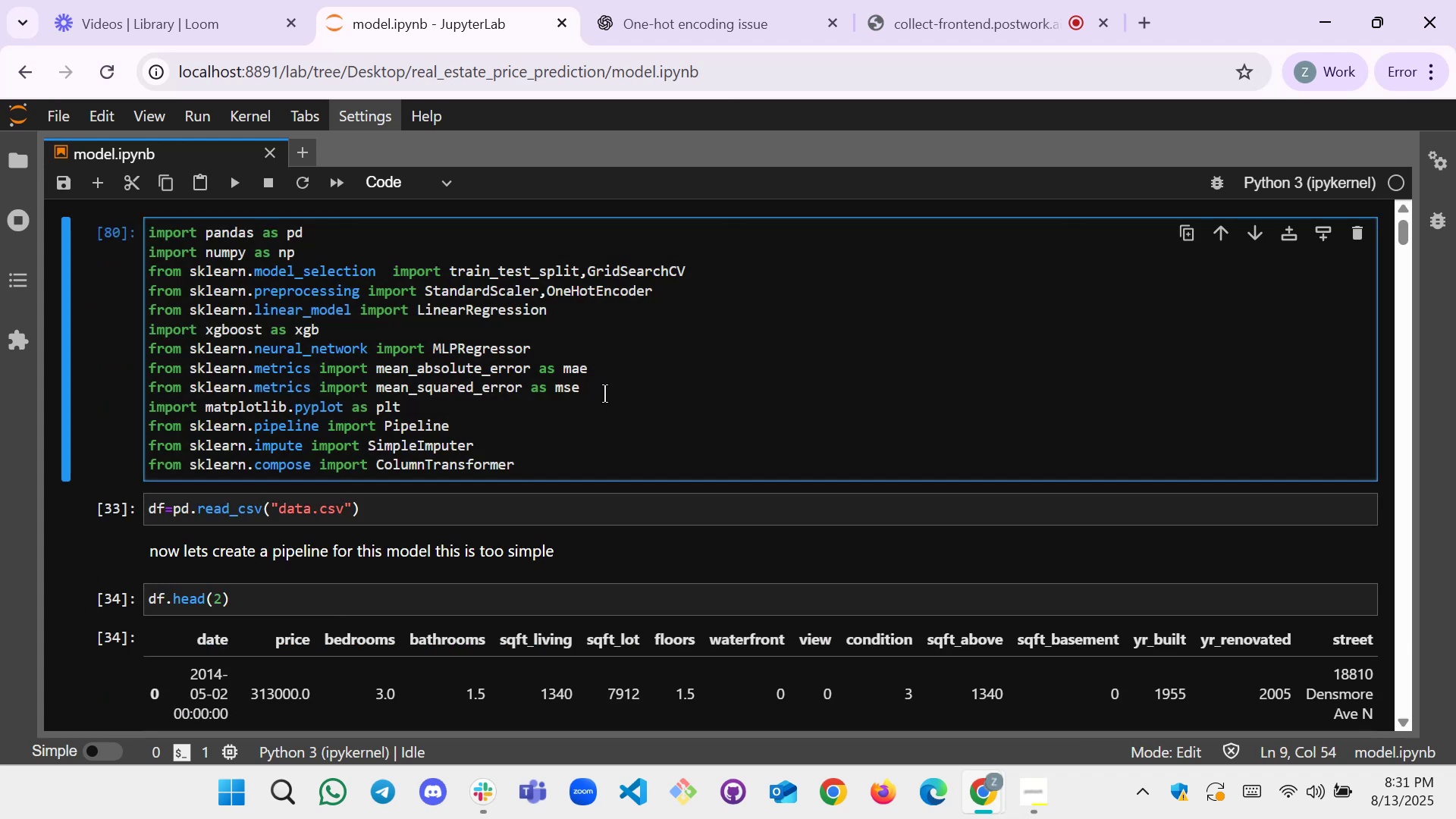 
left_click_drag(start_coordinate=[601, 394], to_coordinate=[541, 391])
 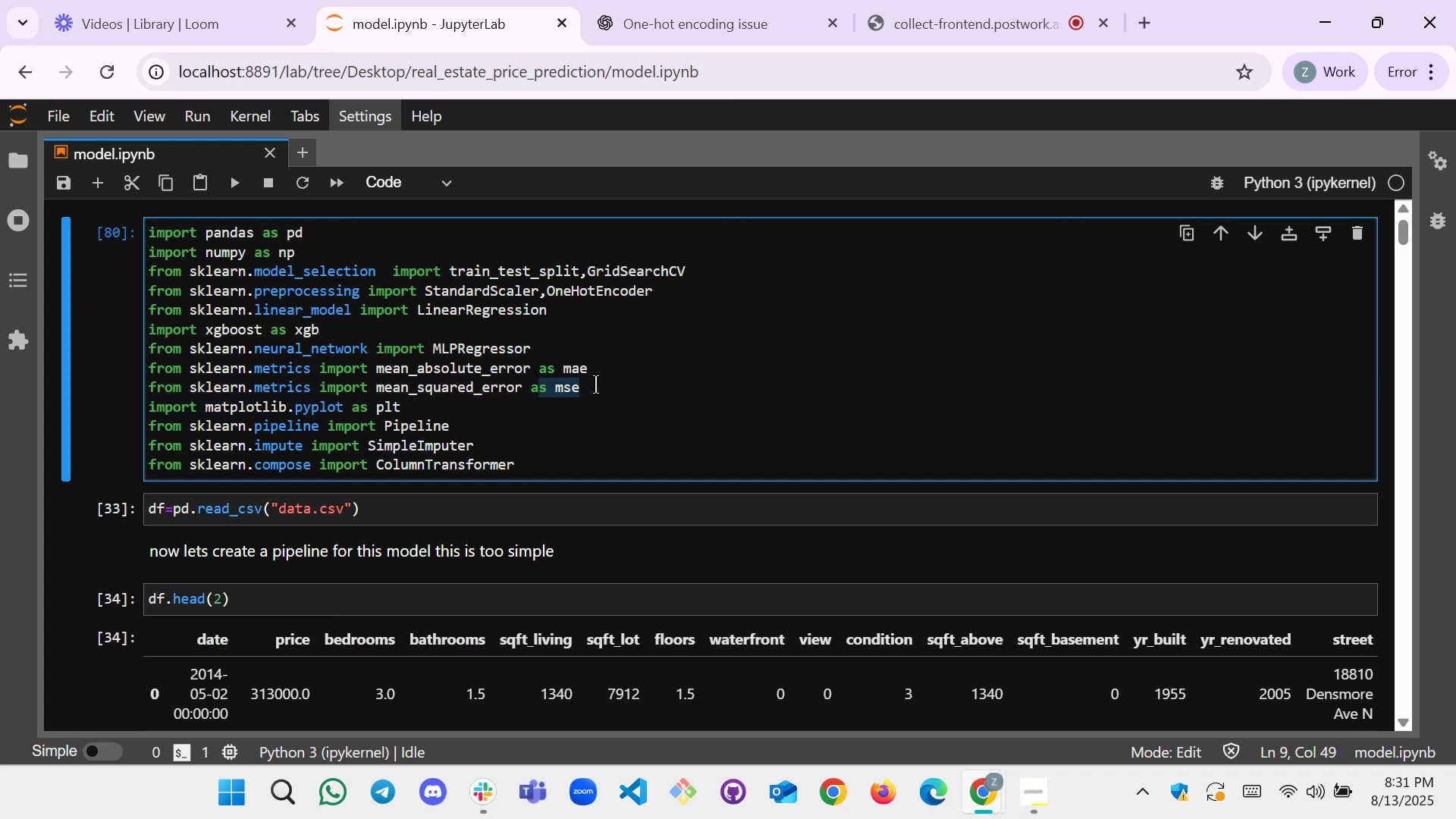 
key(Backspace)
 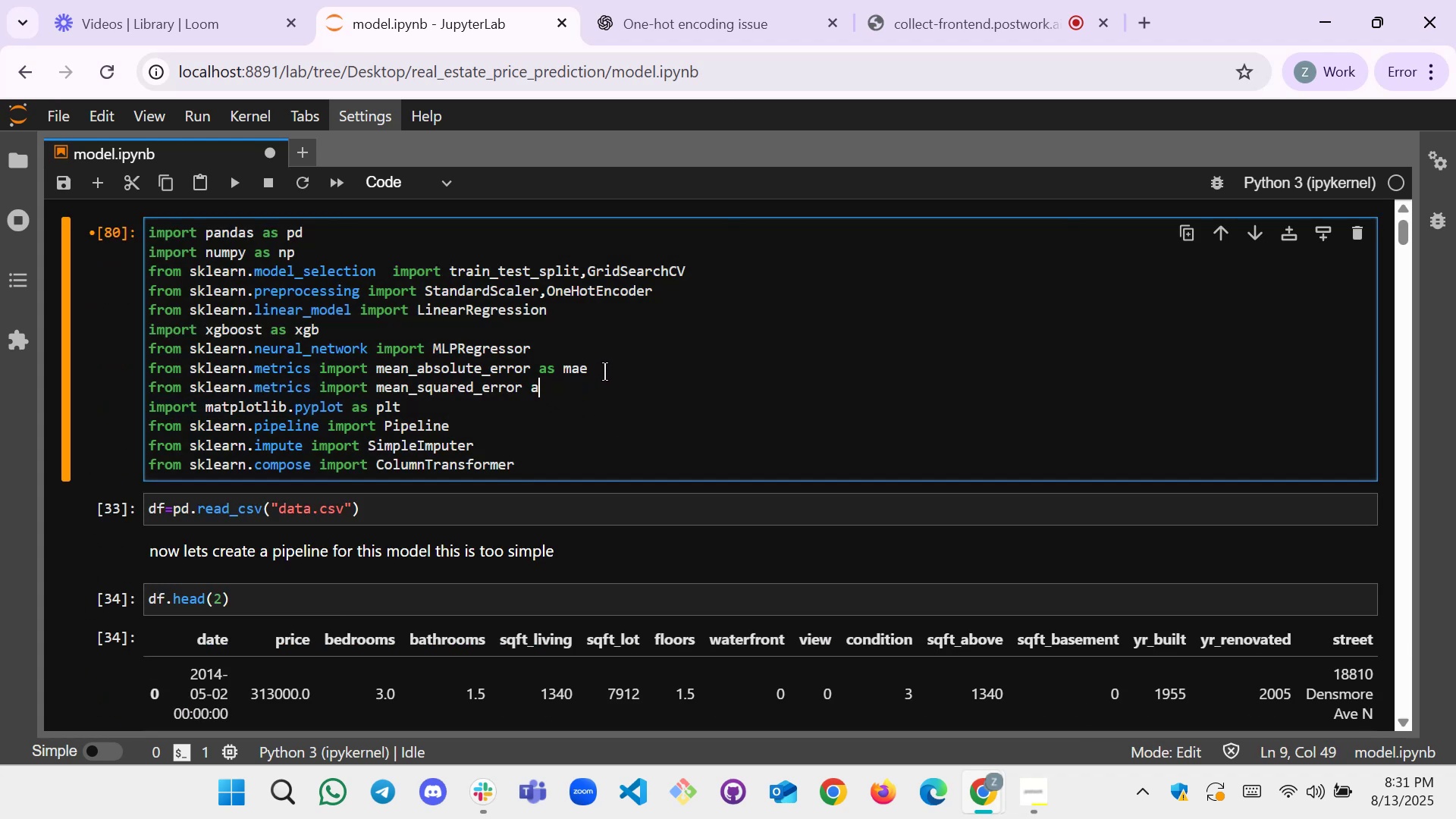 
left_click_drag(start_coordinate=[602, 372], to_coordinate=[543, 377])
 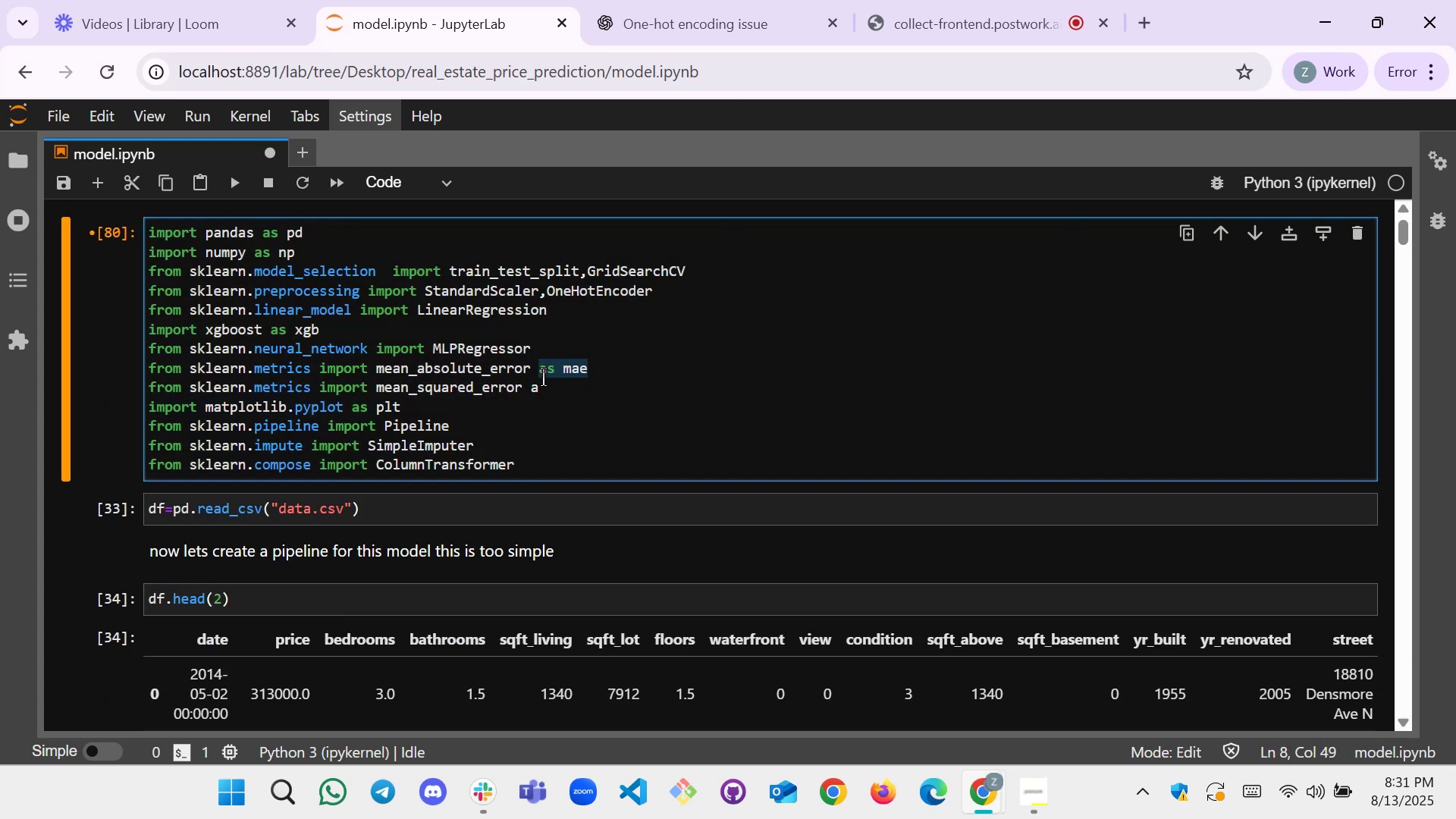 
key(Backspace)
 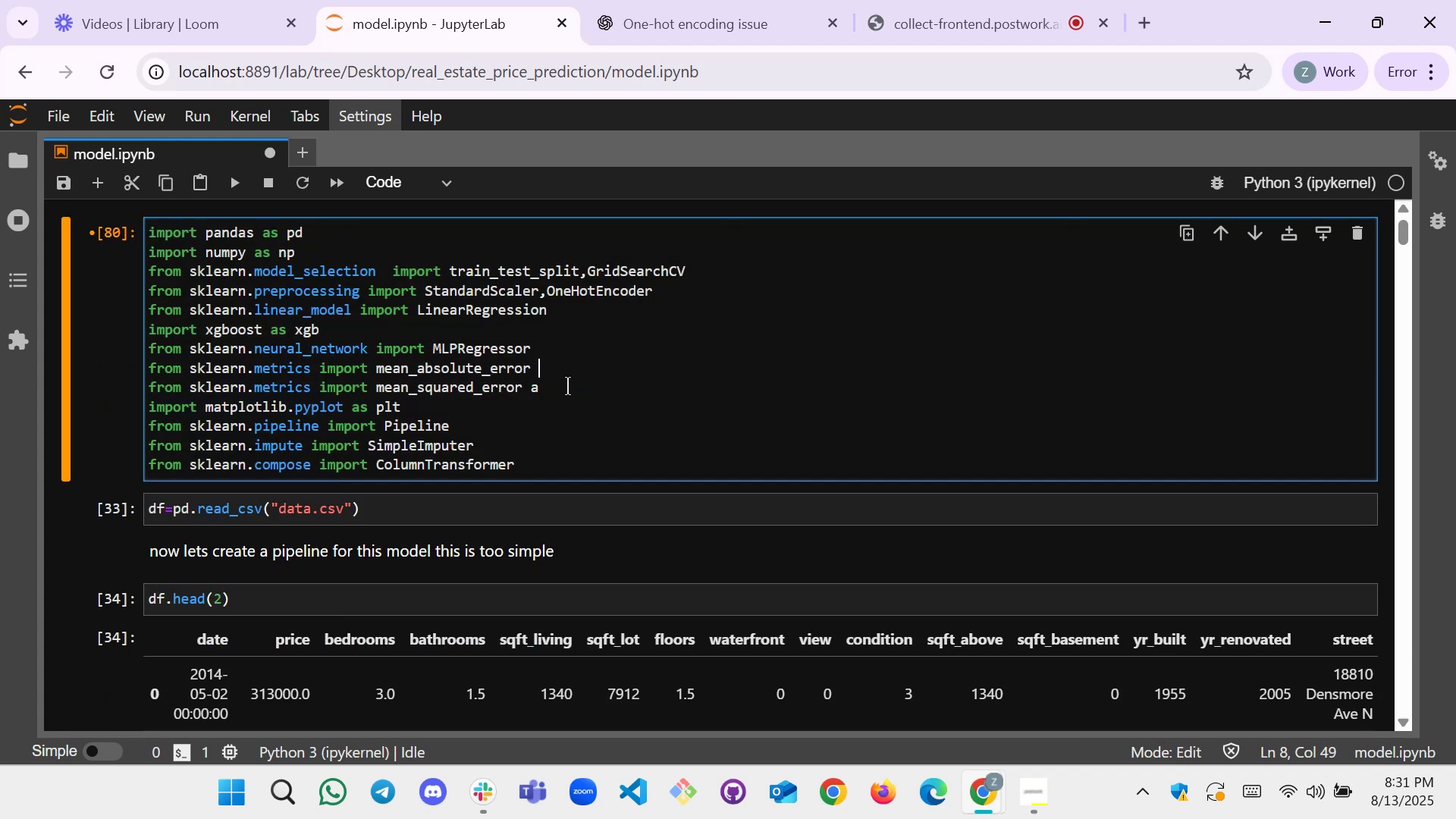 
left_click_drag(start_coordinate=[555, 386], to_coordinate=[533, 391])
 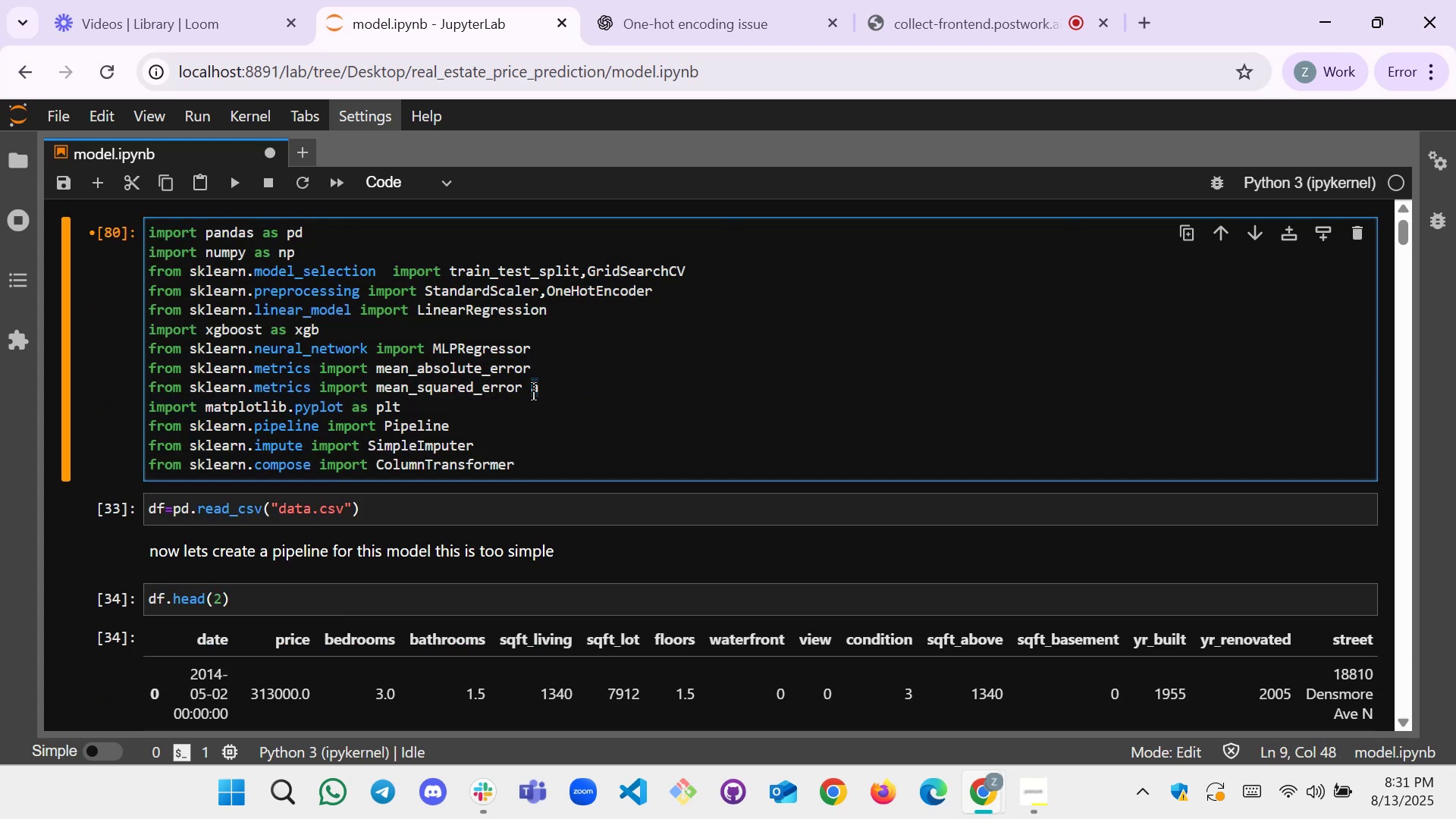 
key(Backspace)
 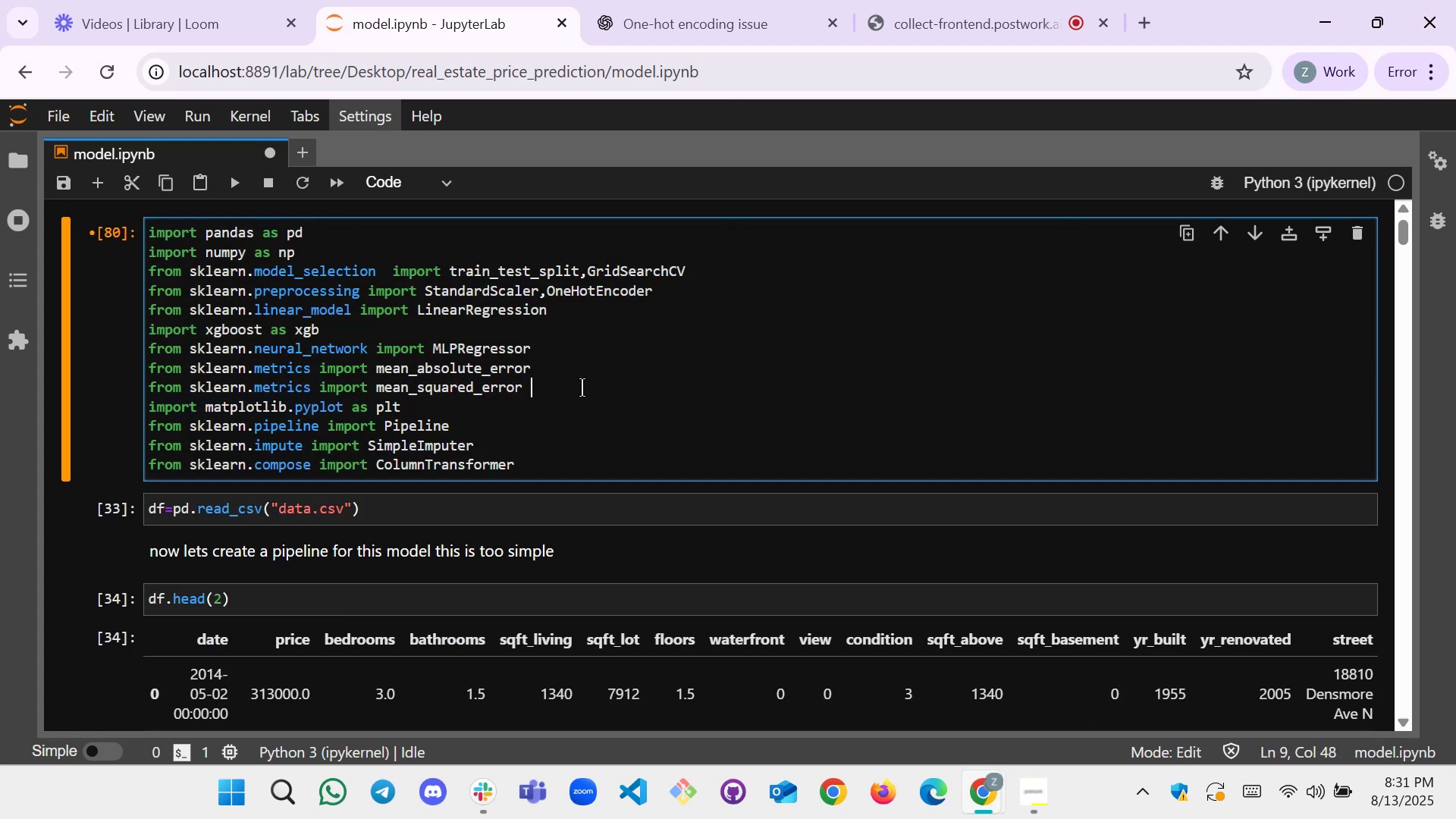 
scroll: coordinate [1180, 337], scroll_direction: down, amount: 13.0
 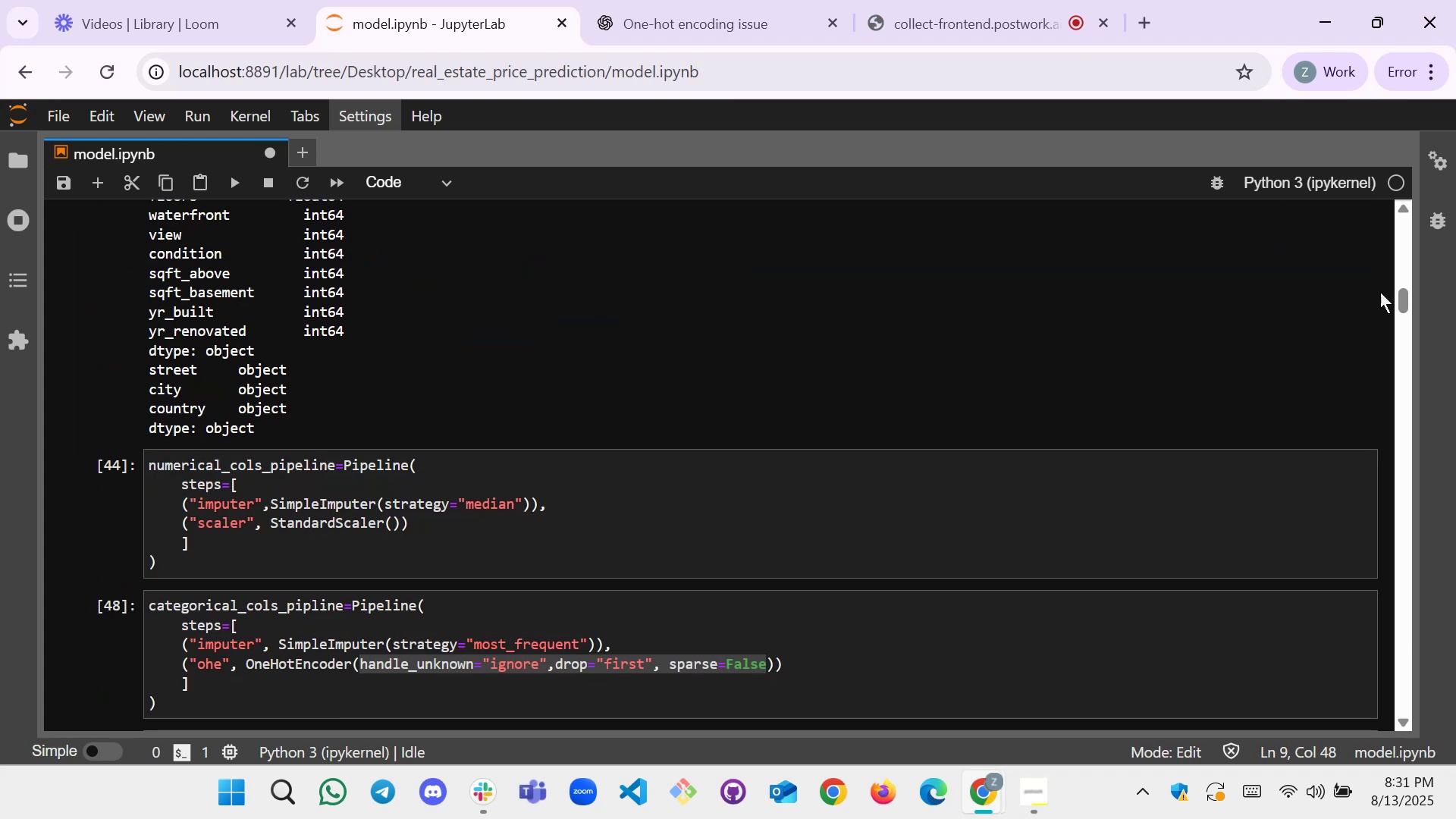 
left_click_drag(start_coordinate=[1403, 300], to_coordinate=[1401, 652])
 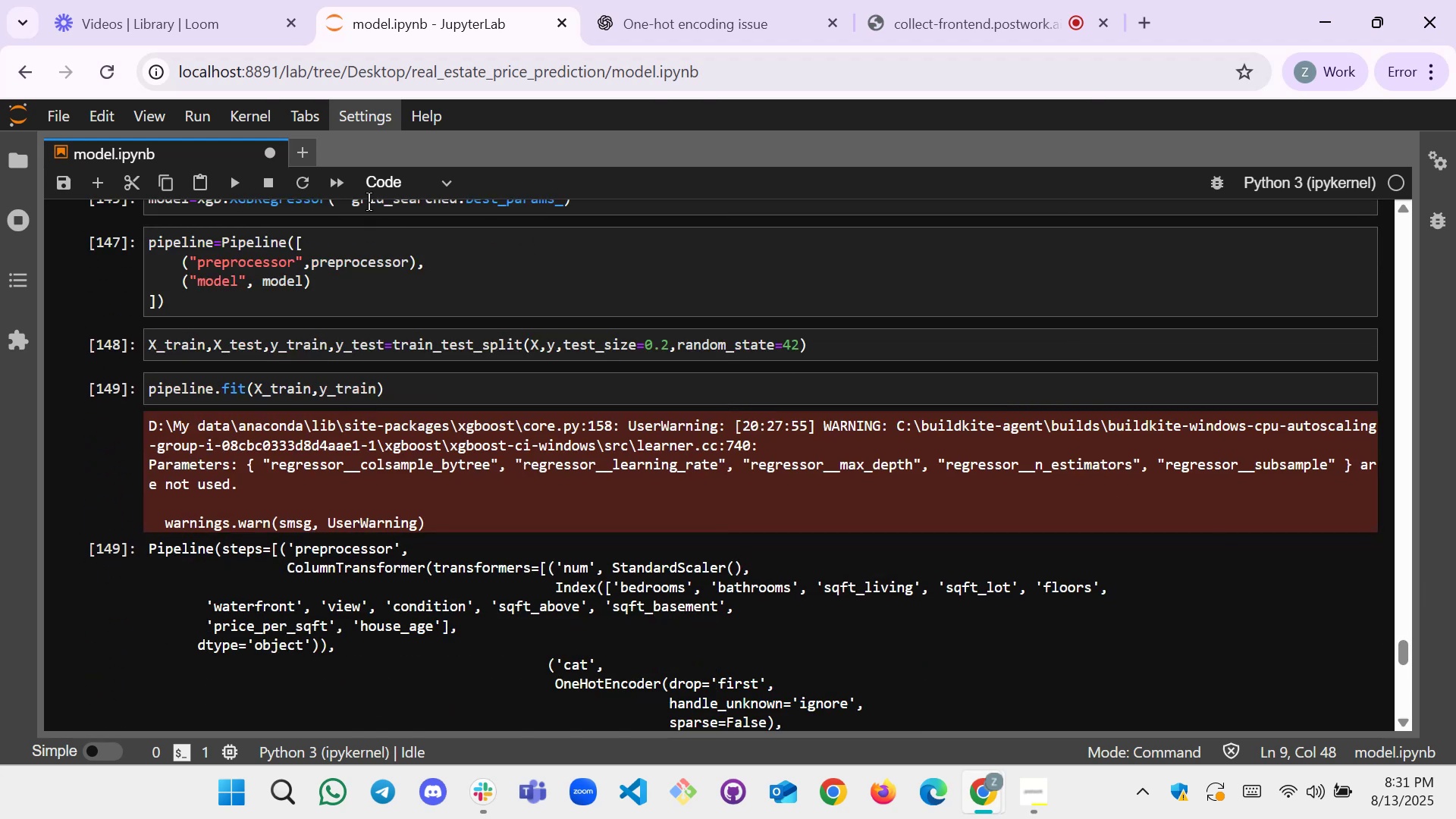 
scroll: coordinate [342, 348], scroll_direction: up, amount: 2.0
 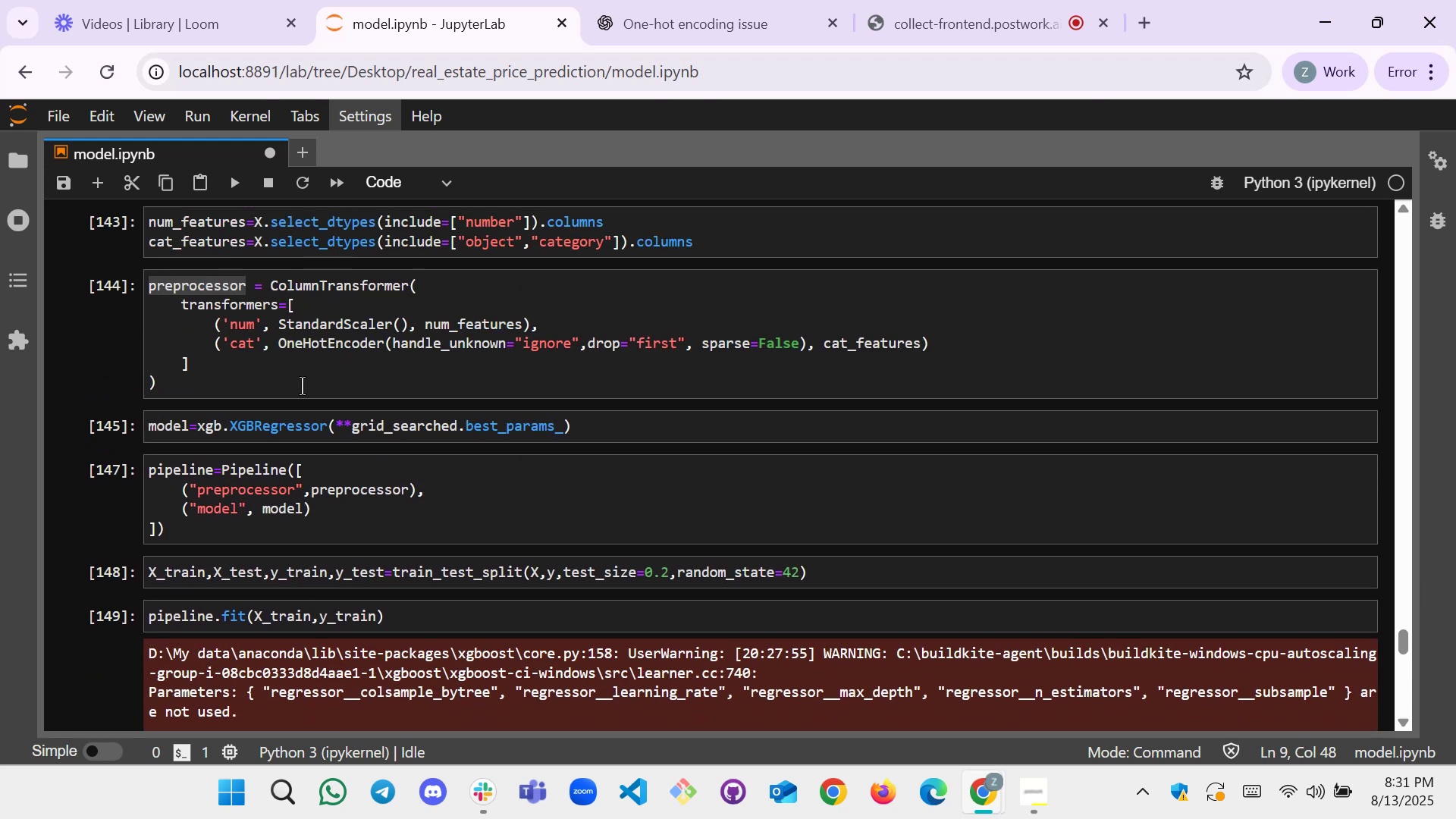 
scroll: coordinate [312, 464], scroll_direction: down, amount: 10.0
 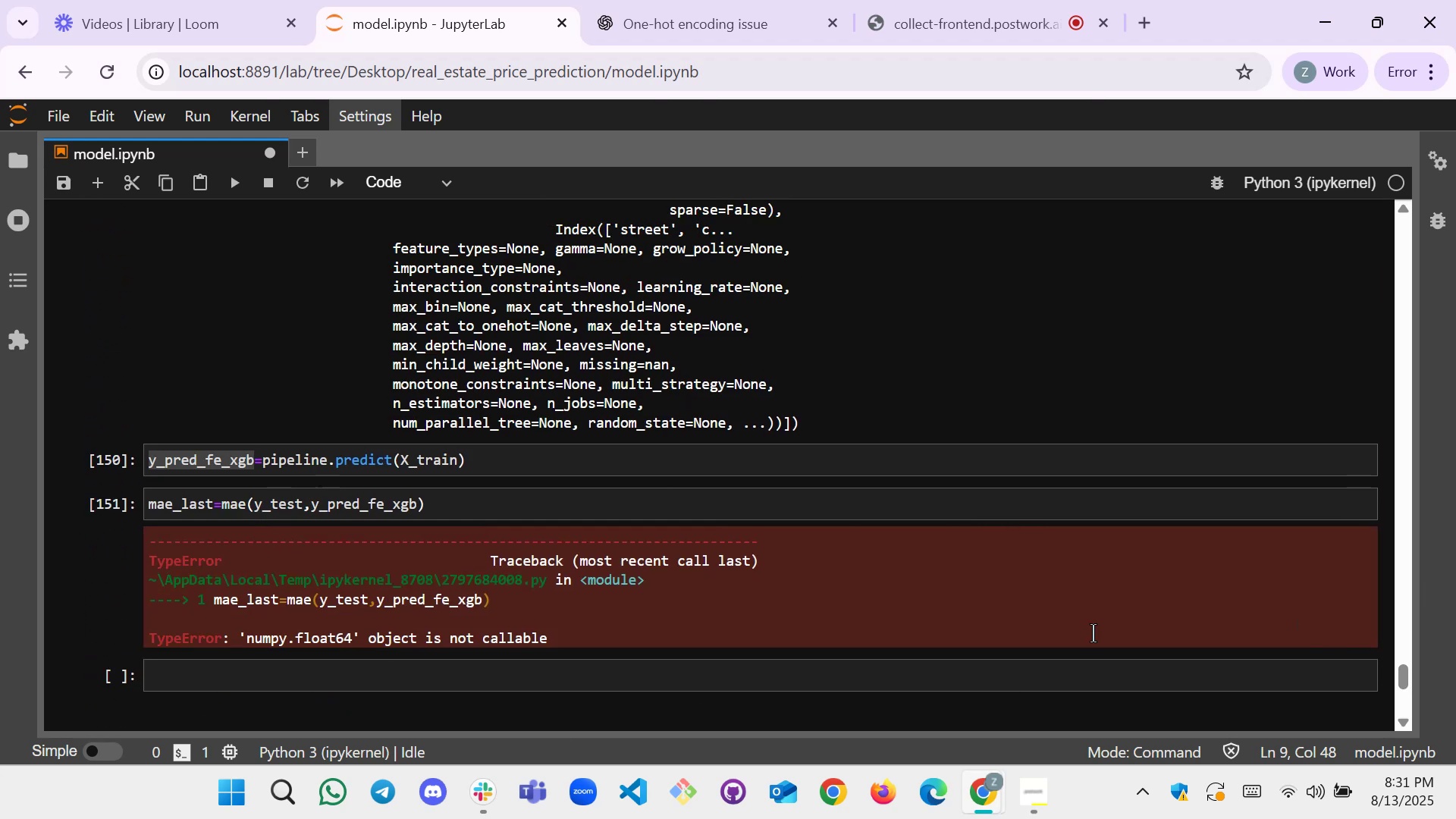 
left_click([244, 512])
 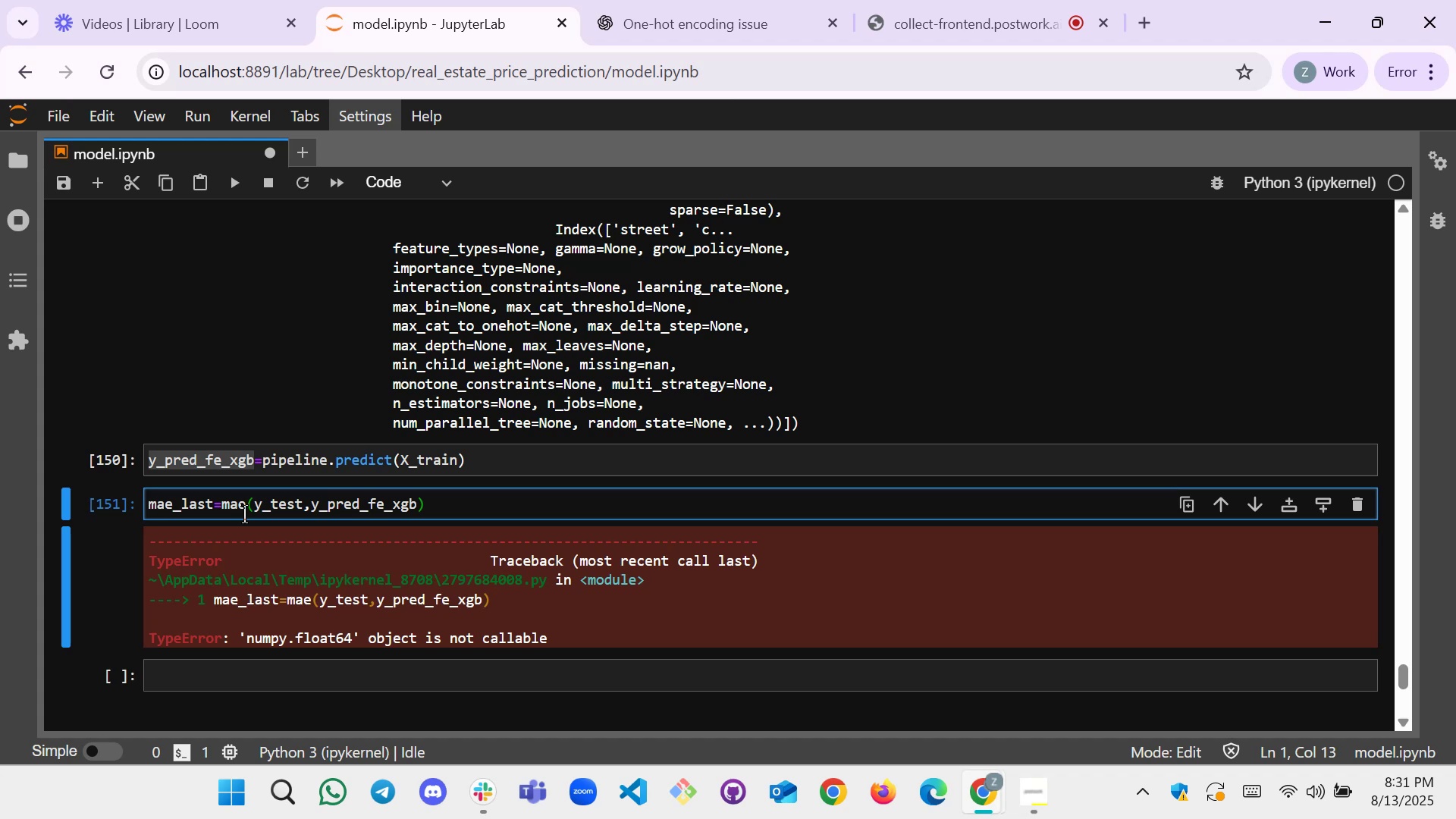 
key(Backspace)
key(Backspace)
type(eam)
key(Tab)
key(Backspace)
type(n)
key(Tab)
 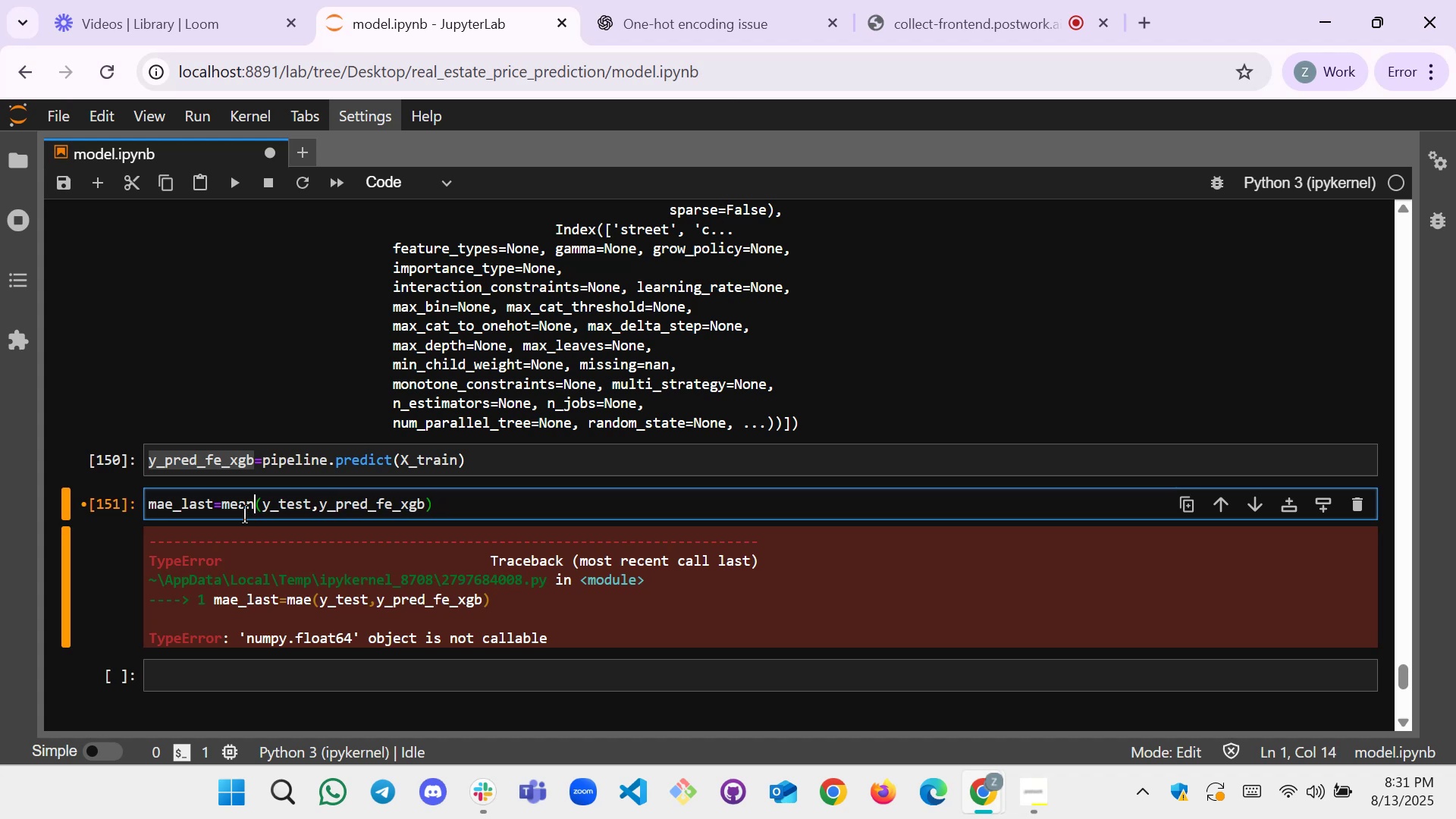 
scroll: coordinate [677, 465], scroll_direction: up, amount: 17.0
 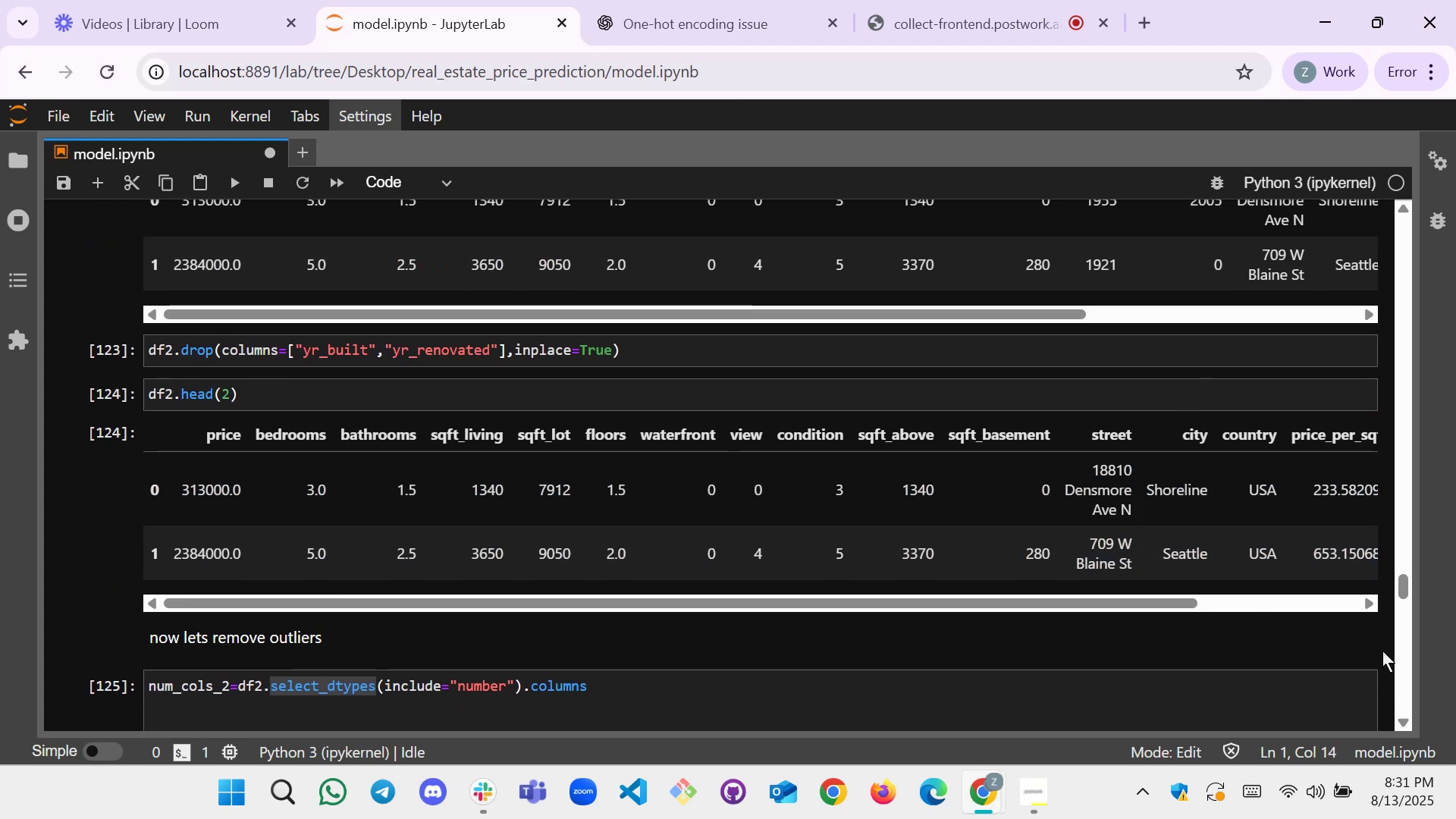 
left_click_drag(start_coordinate=[1404, 591], to_coordinate=[1426, 206])
 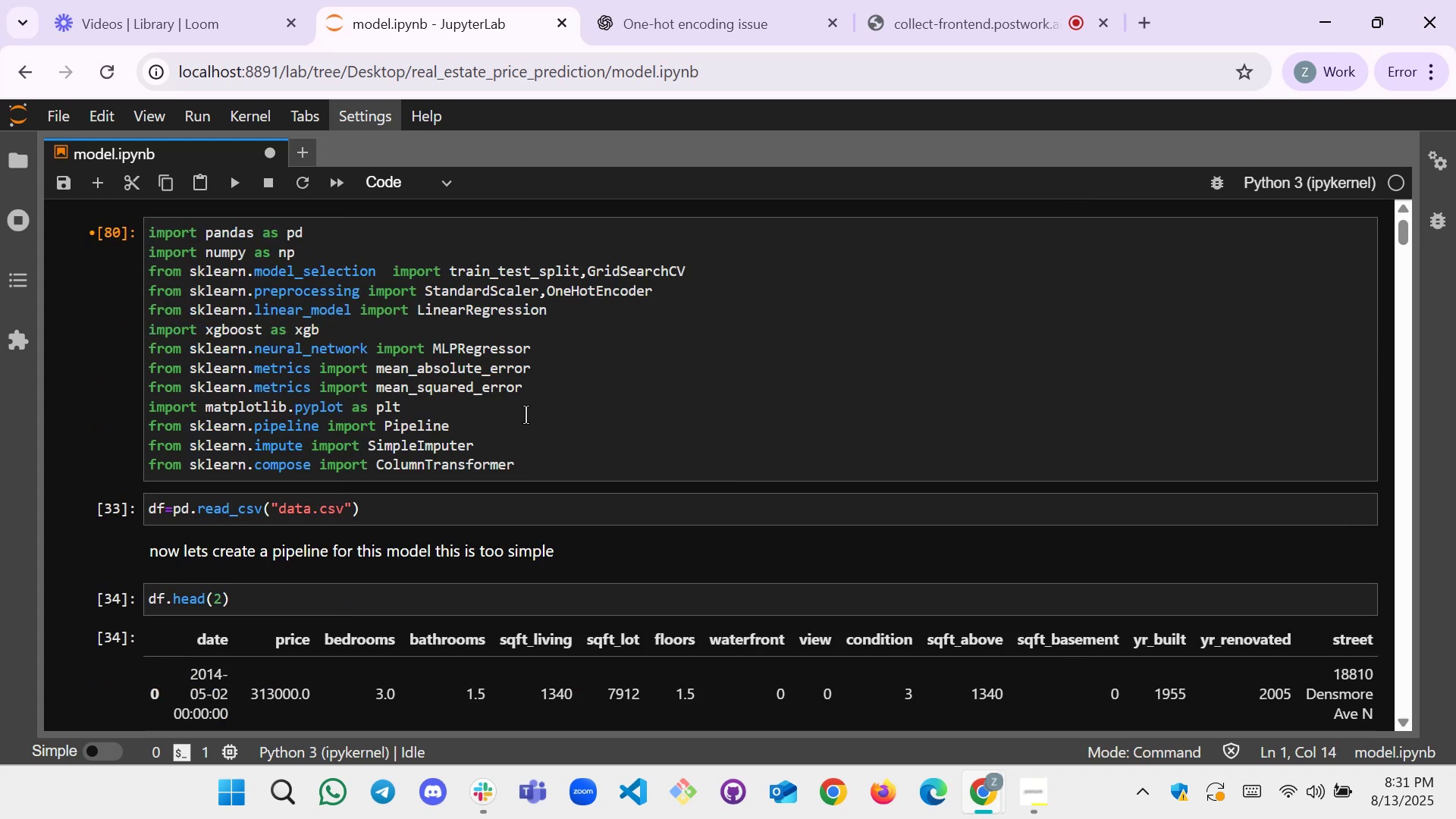 
left_click([517, 428])
 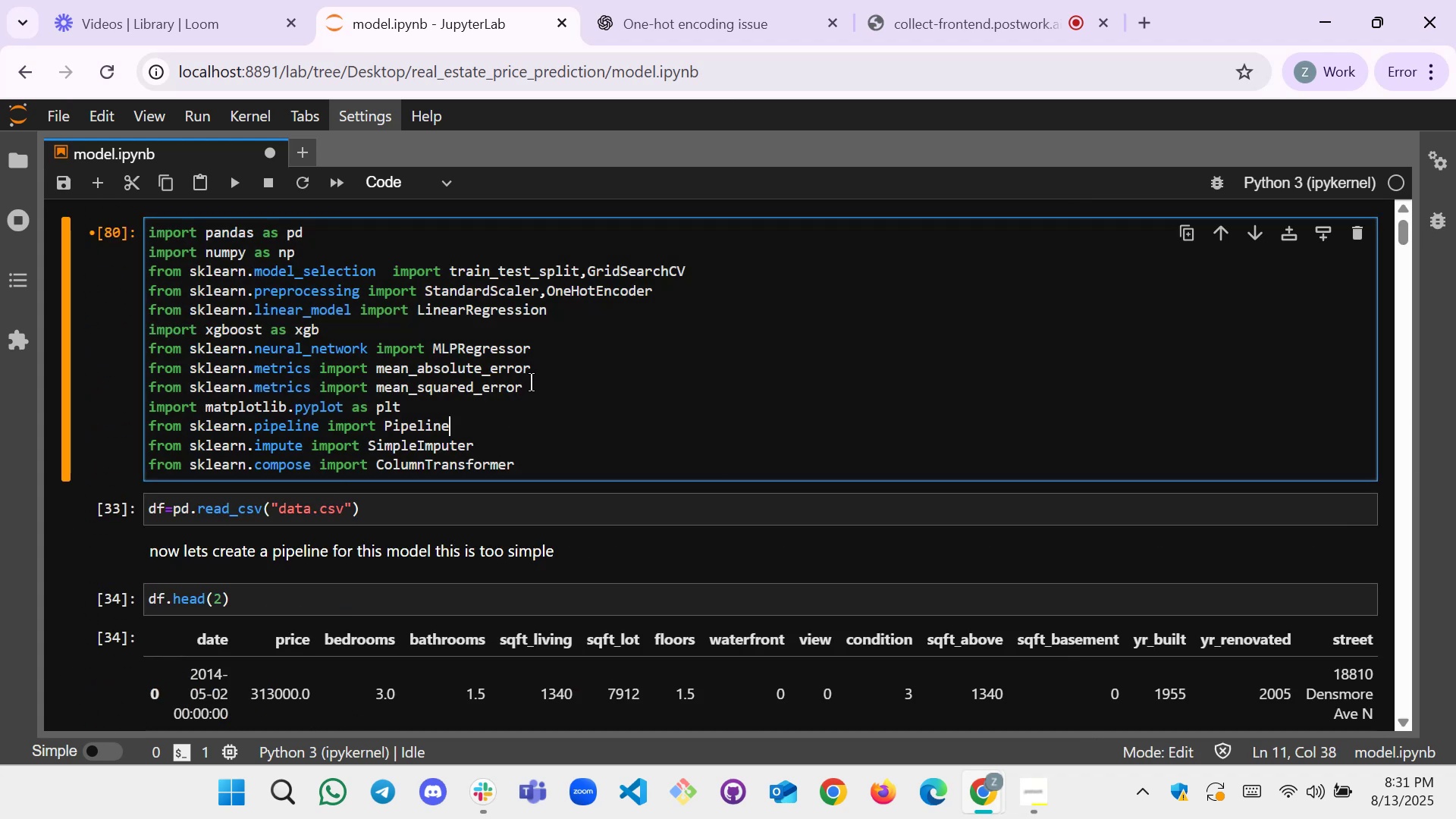 
left_click_drag(start_coordinate=[531, 387], to_coordinate=[413, 400])
 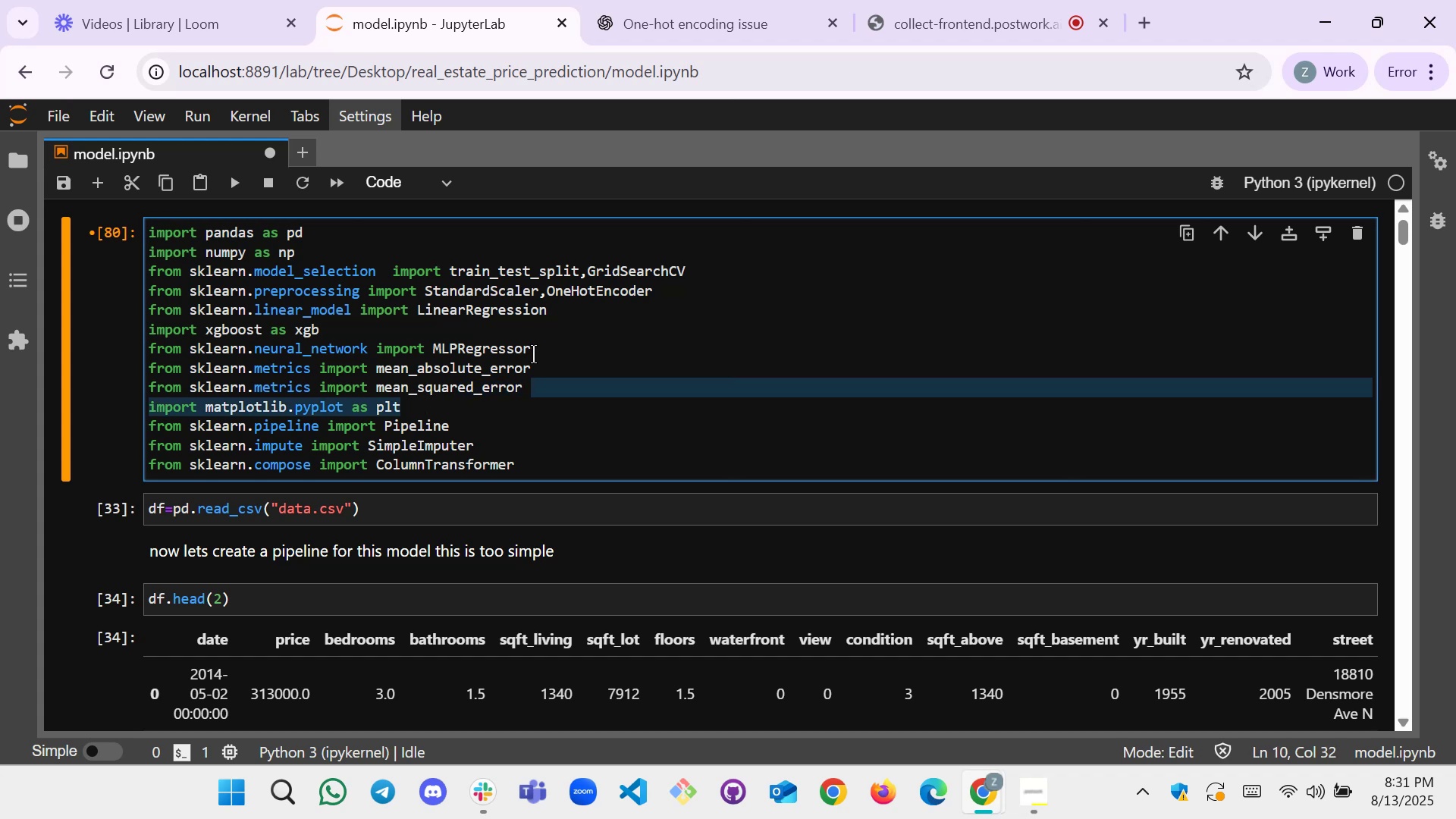 
left_click([533, 354])
 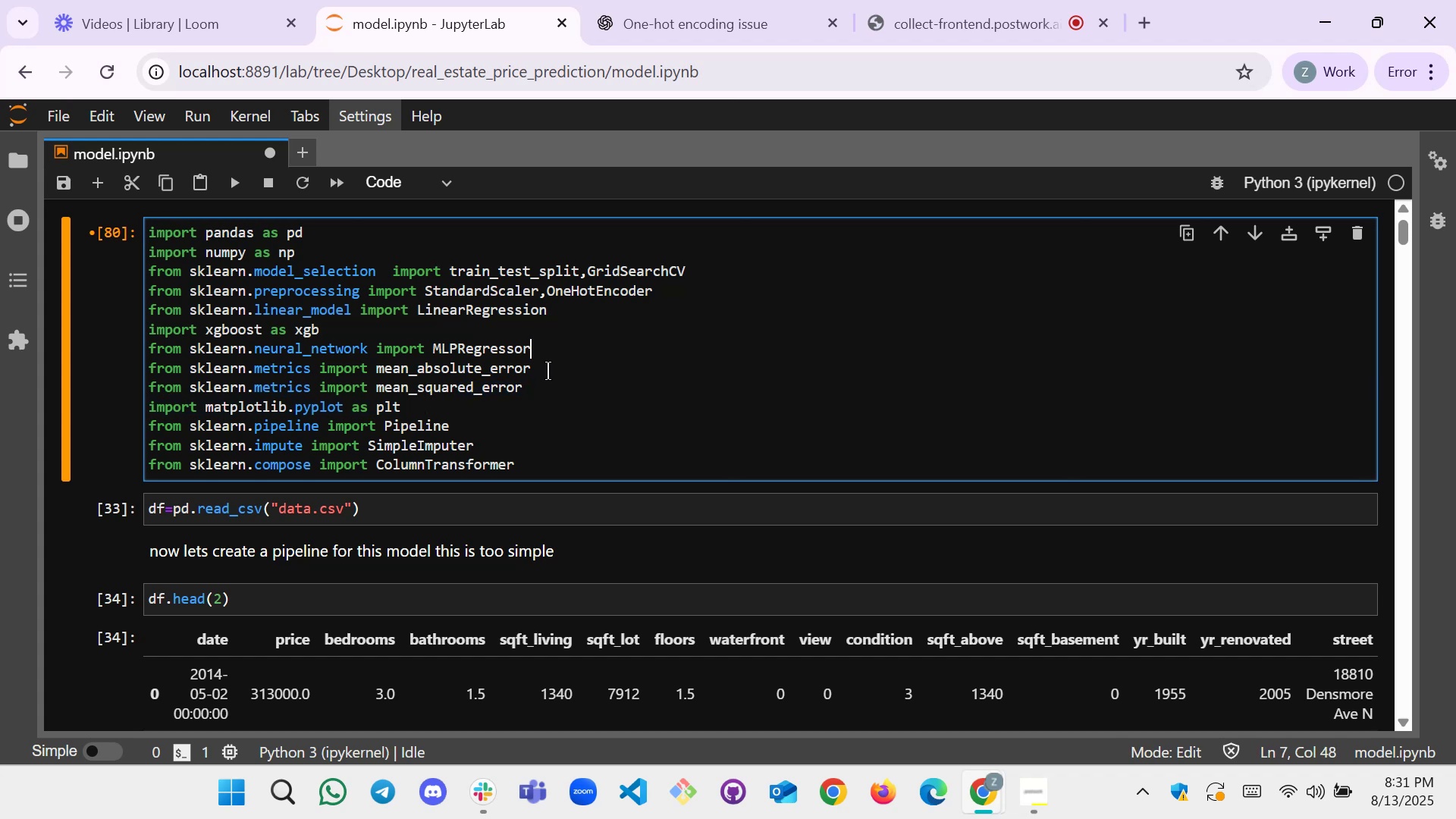 
left_click_drag(start_coordinate=[544, 371], to_coordinate=[376, 366])
 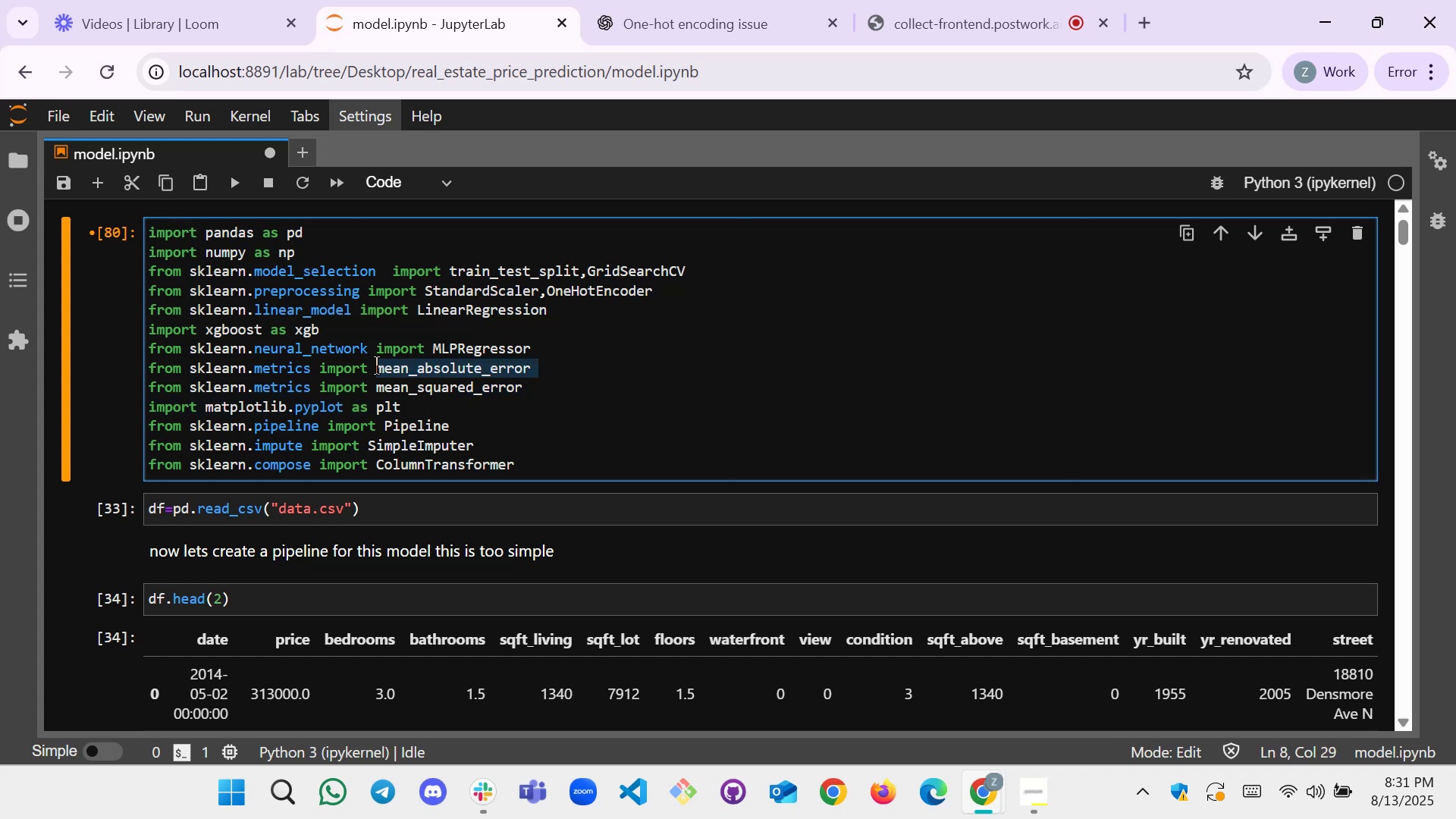 
key(Control+C)
 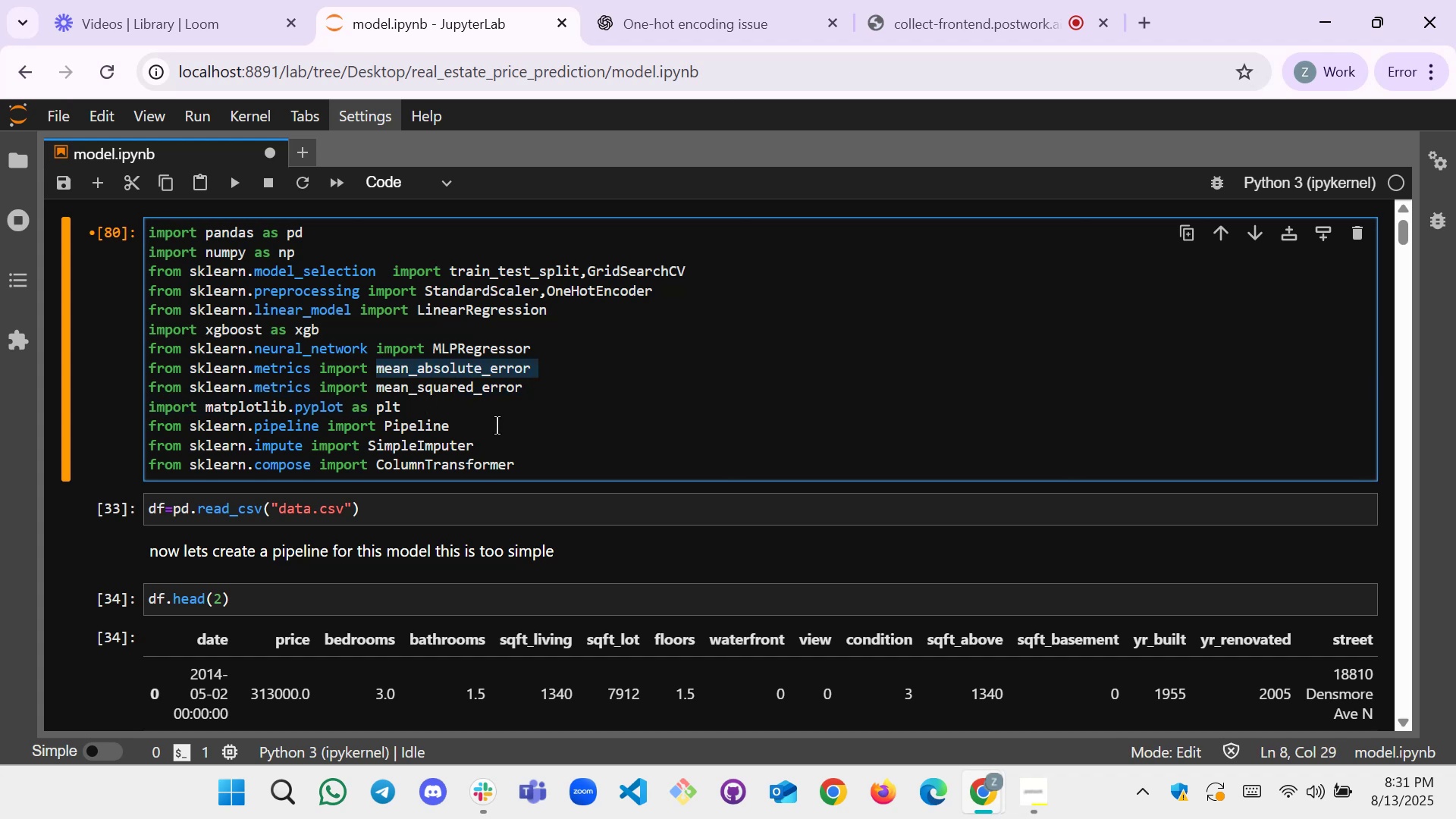 
left_click([503, 425])
 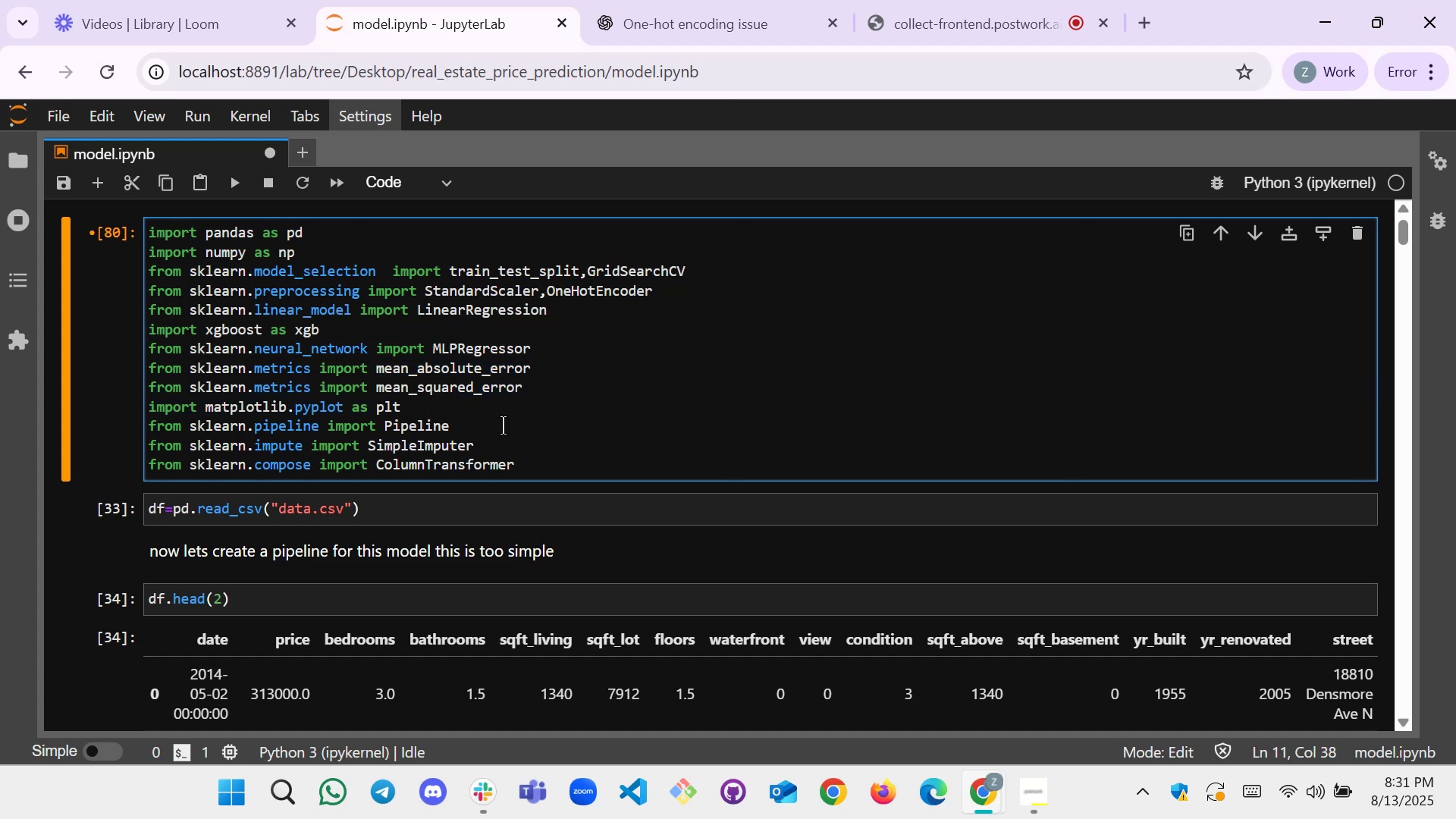 
key(Shift+ShiftRight)
 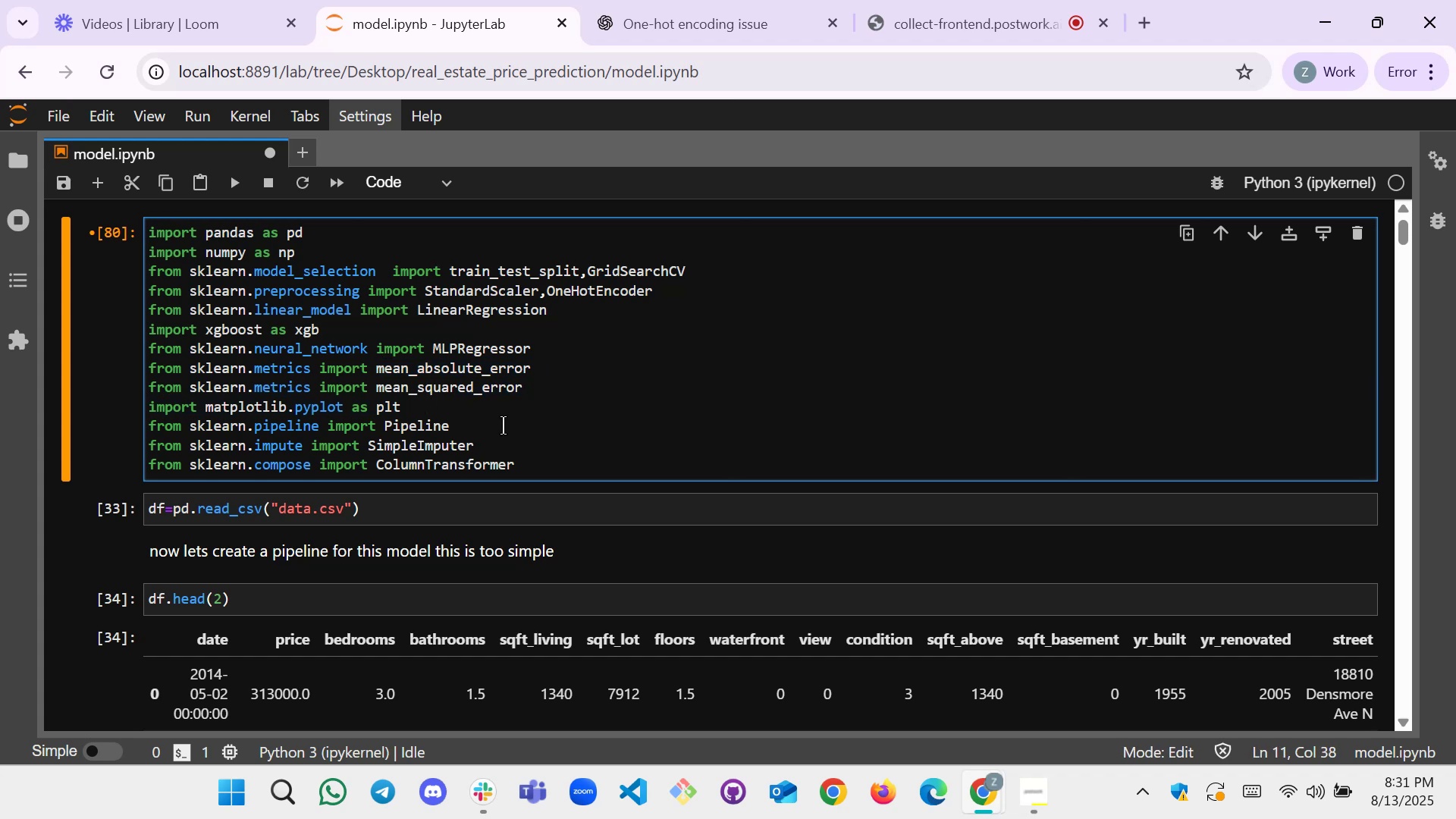 
key(Shift+Enter)
 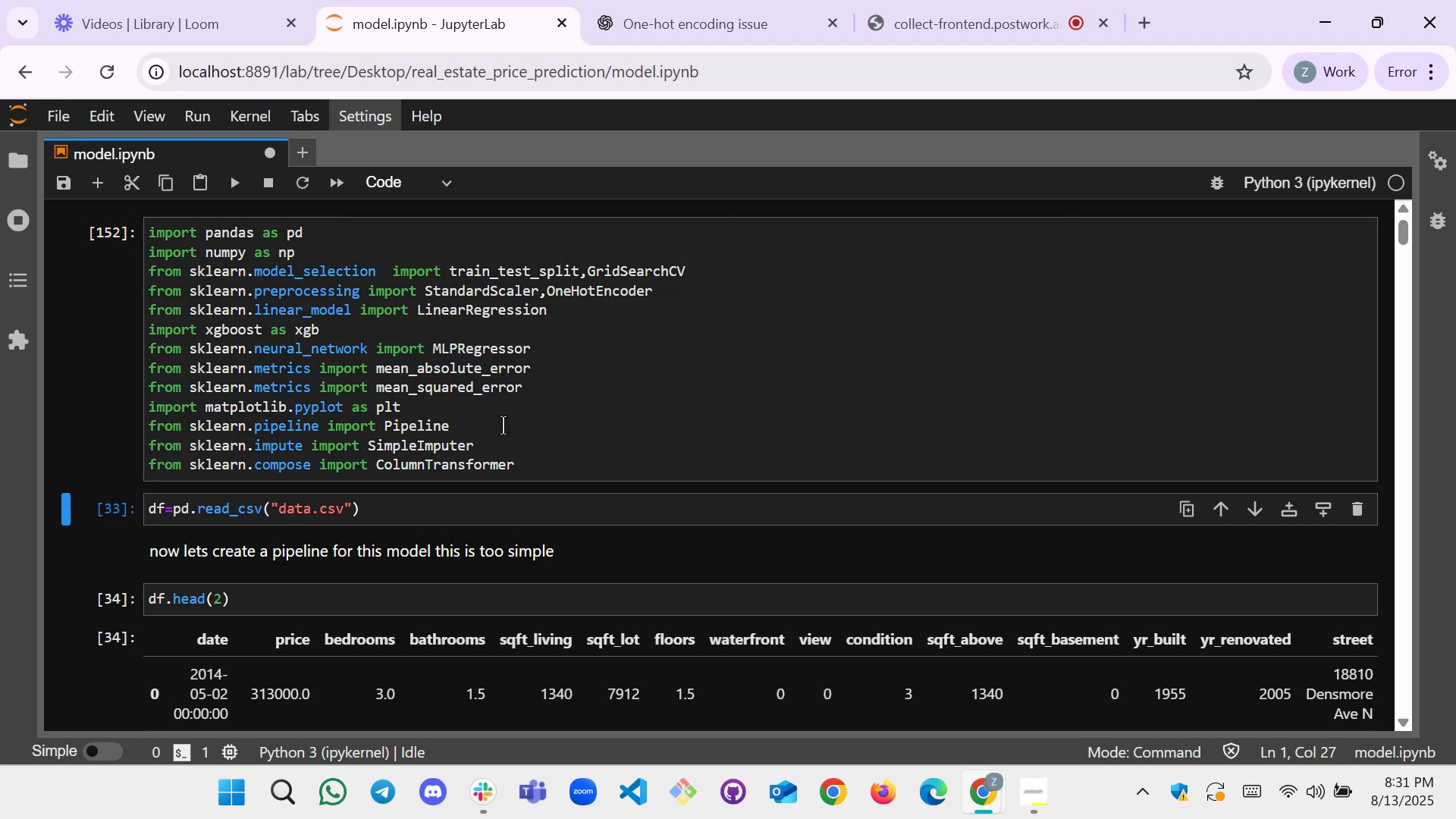 
scroll: coordinate [869, 433], scroll_direction: down, amount: 19.0
 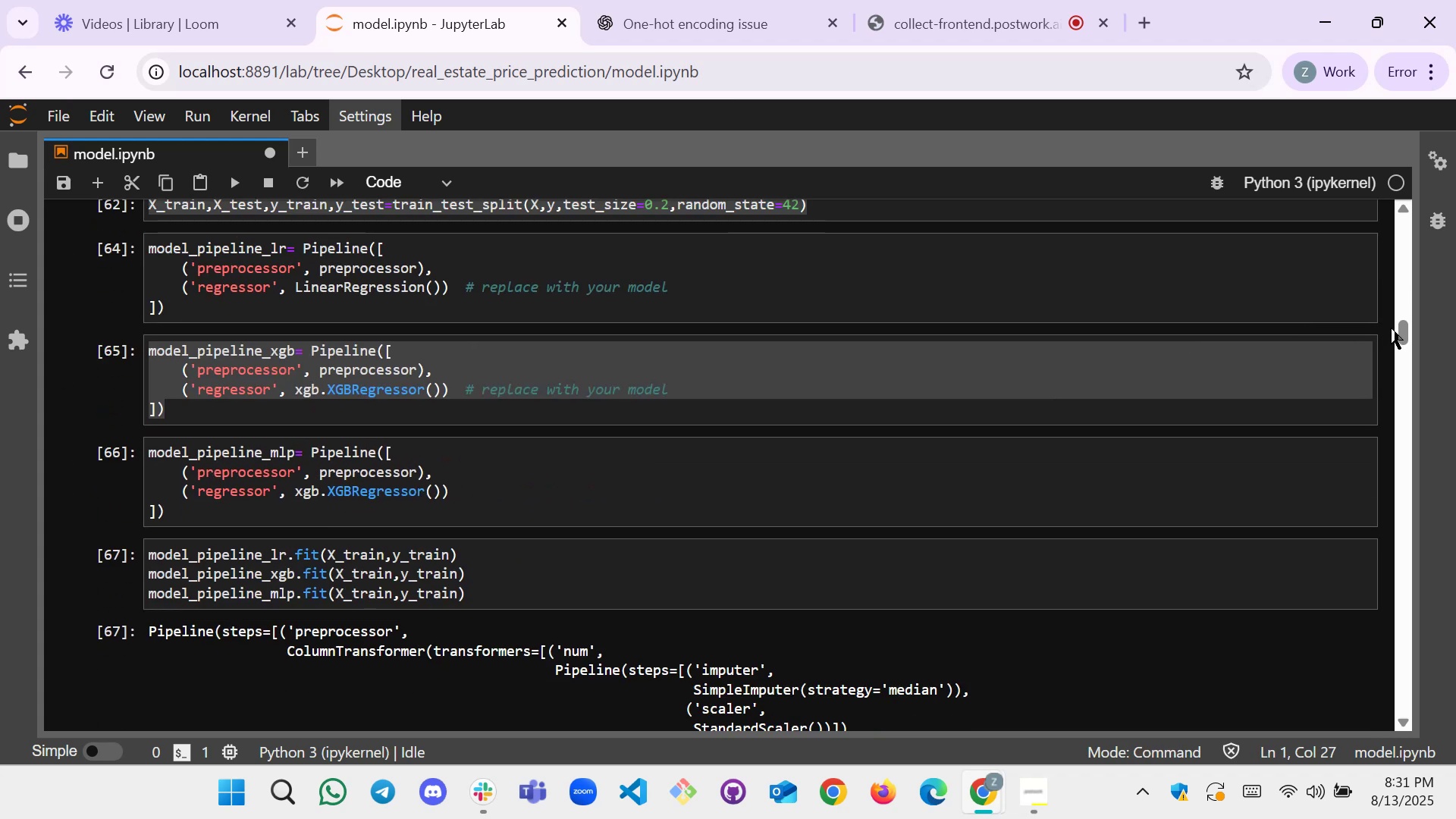 
left_click_drag(start_coordinate=[1404, 325], to_coordinate=[1395, 650])
 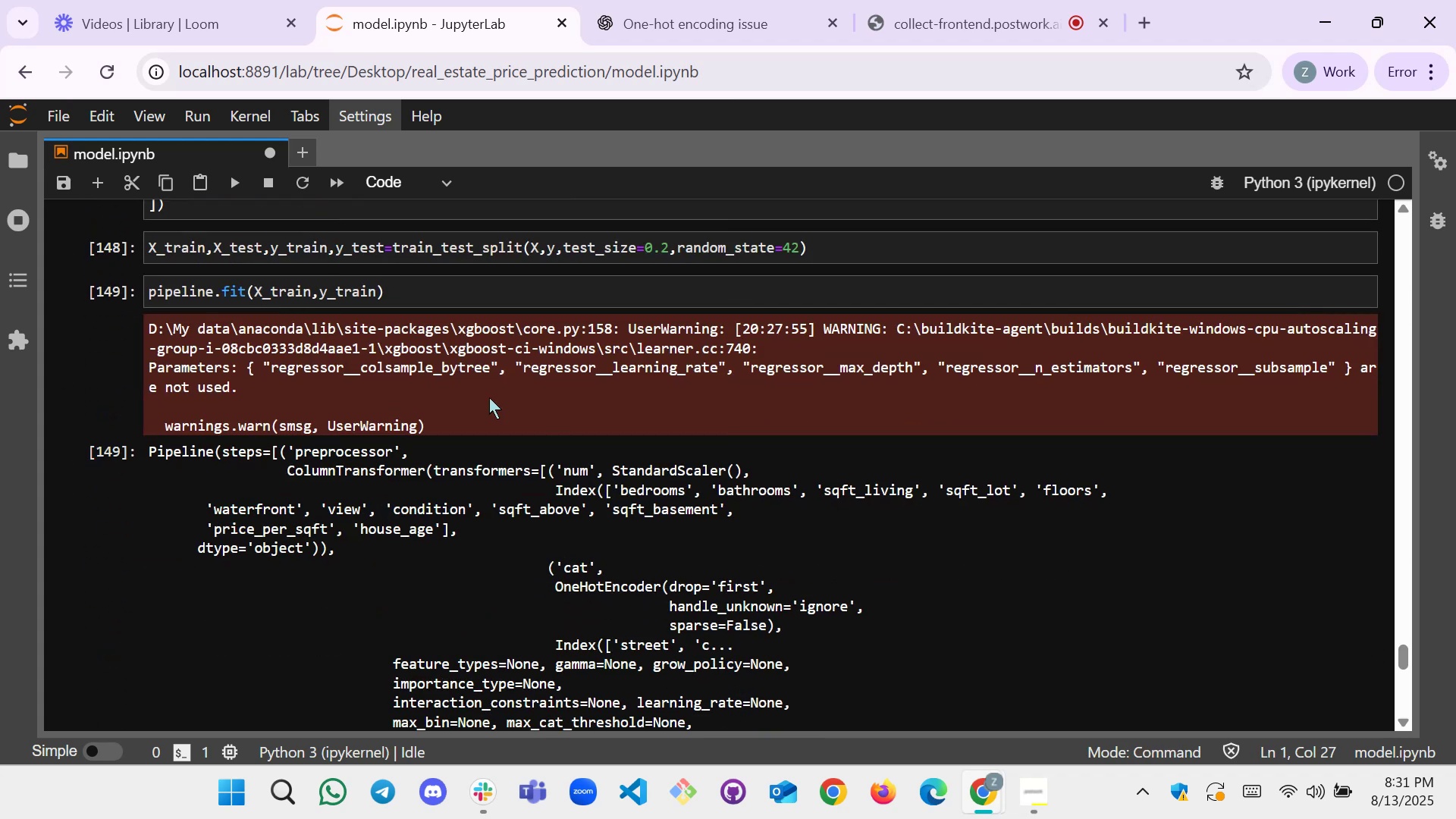 
scroll: coordinate [369, 373], scroll_direction: down, amount: 8.0
 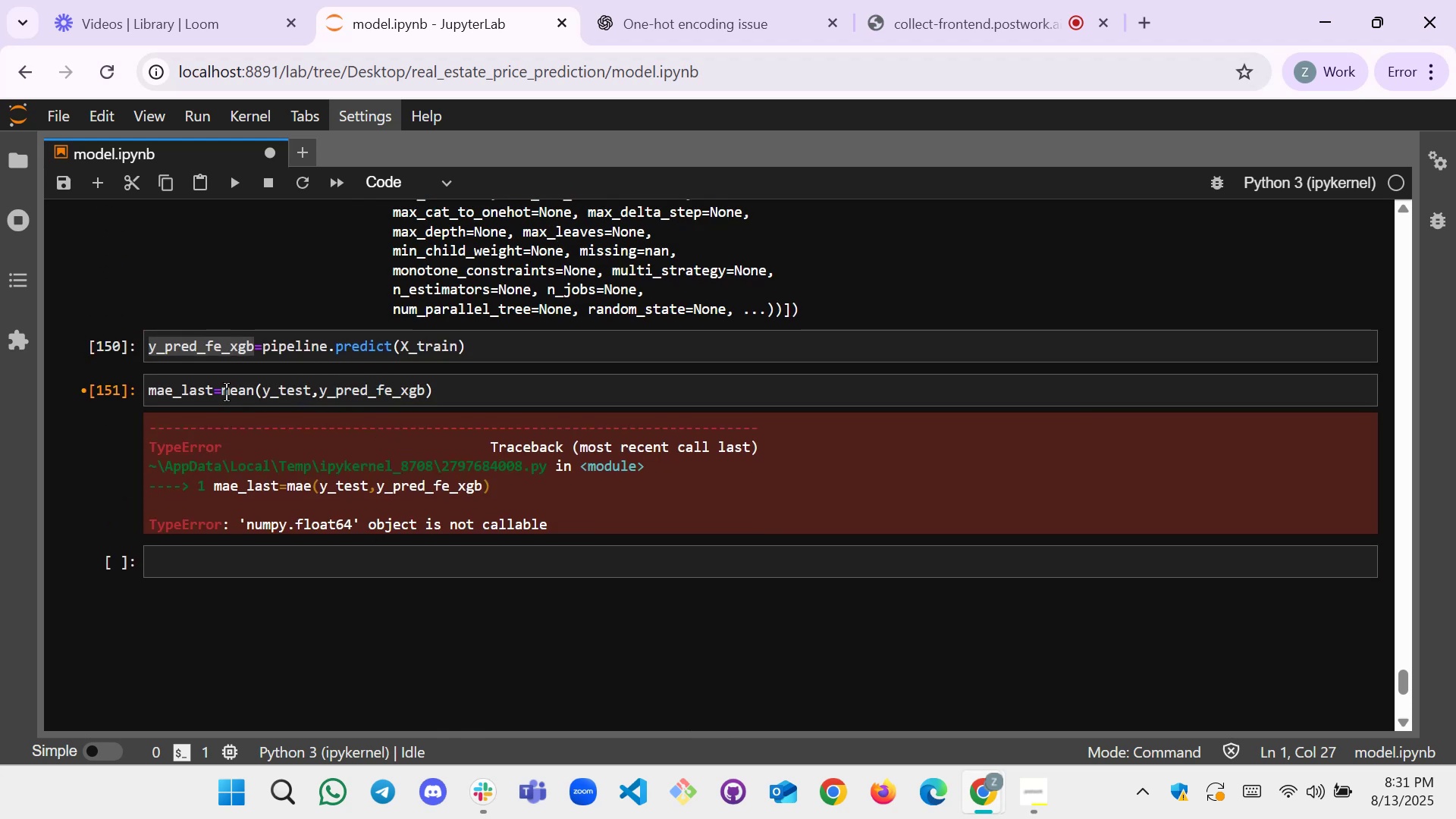 
double_click([226, 387])
 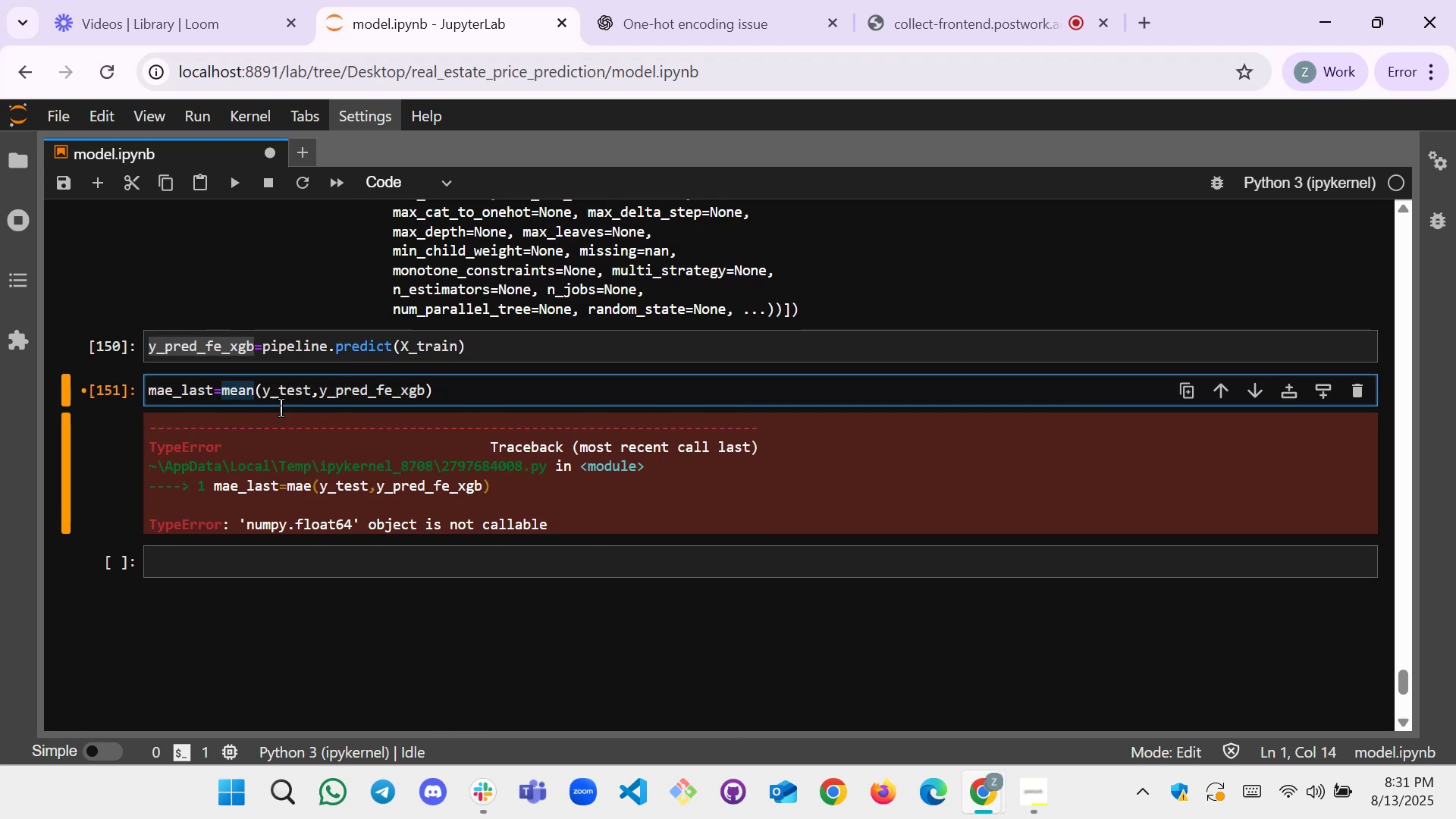 
key(Control+V)
 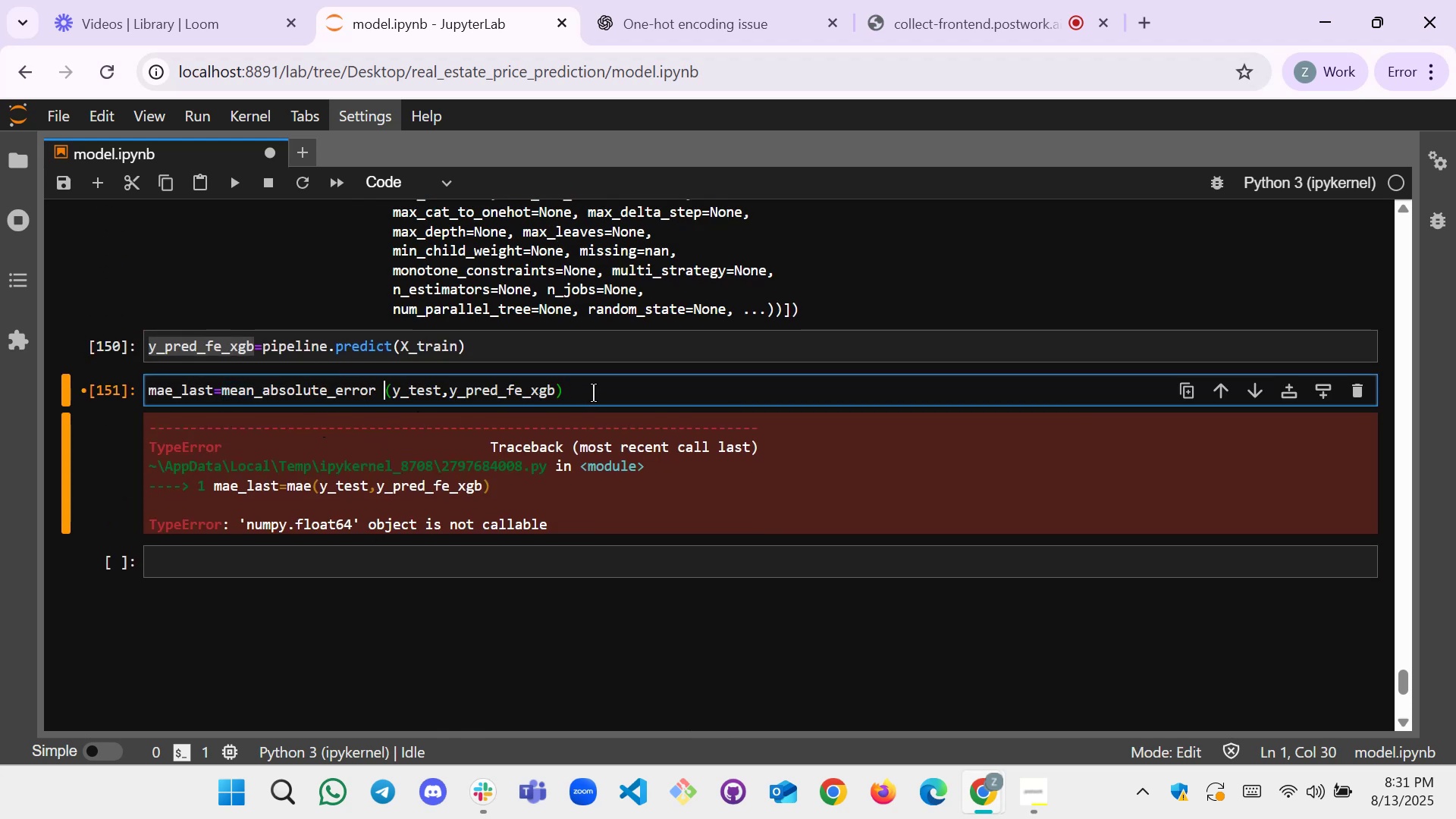 
key(Backspace)
 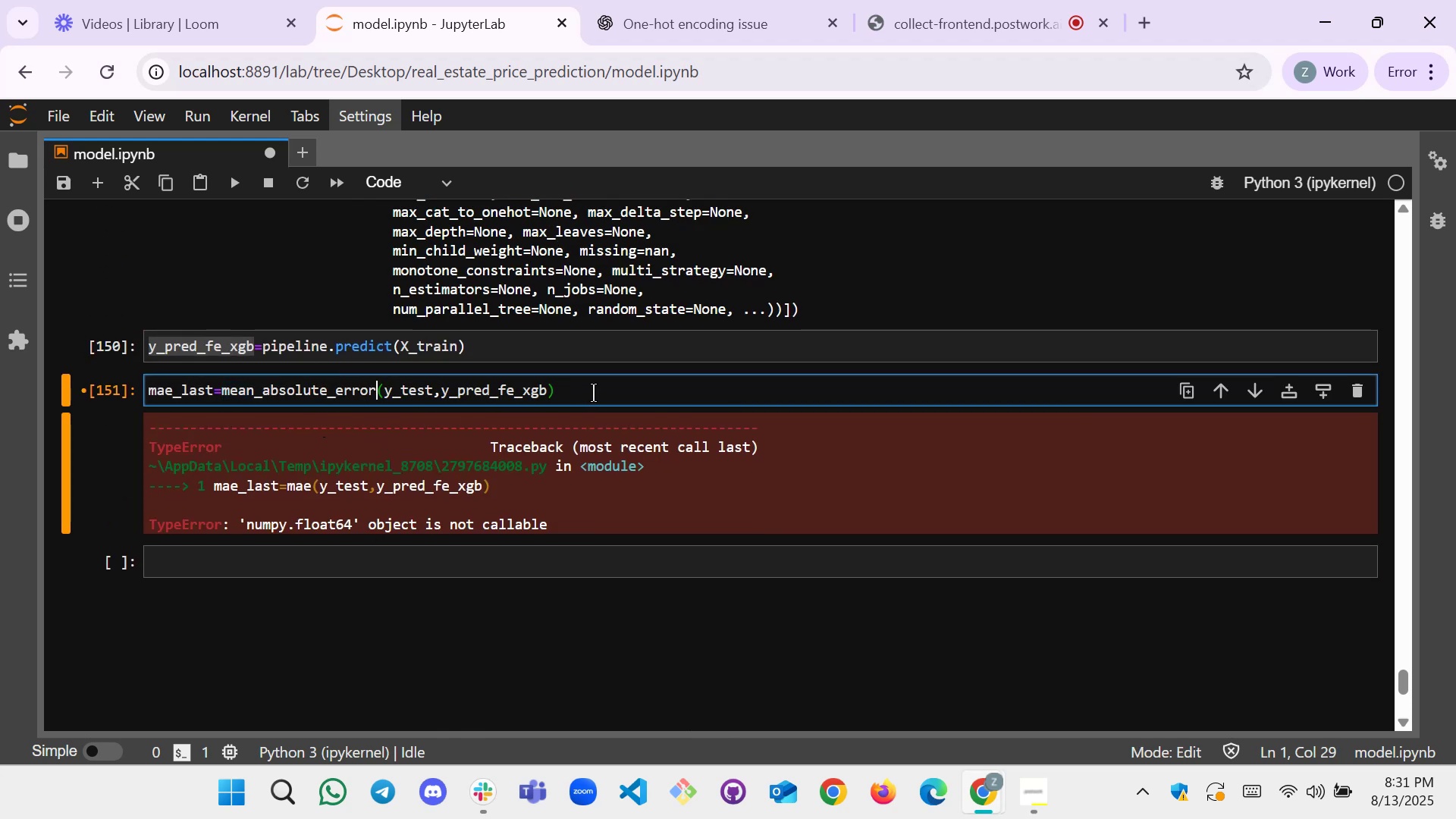 
key(Shift+Enter)
 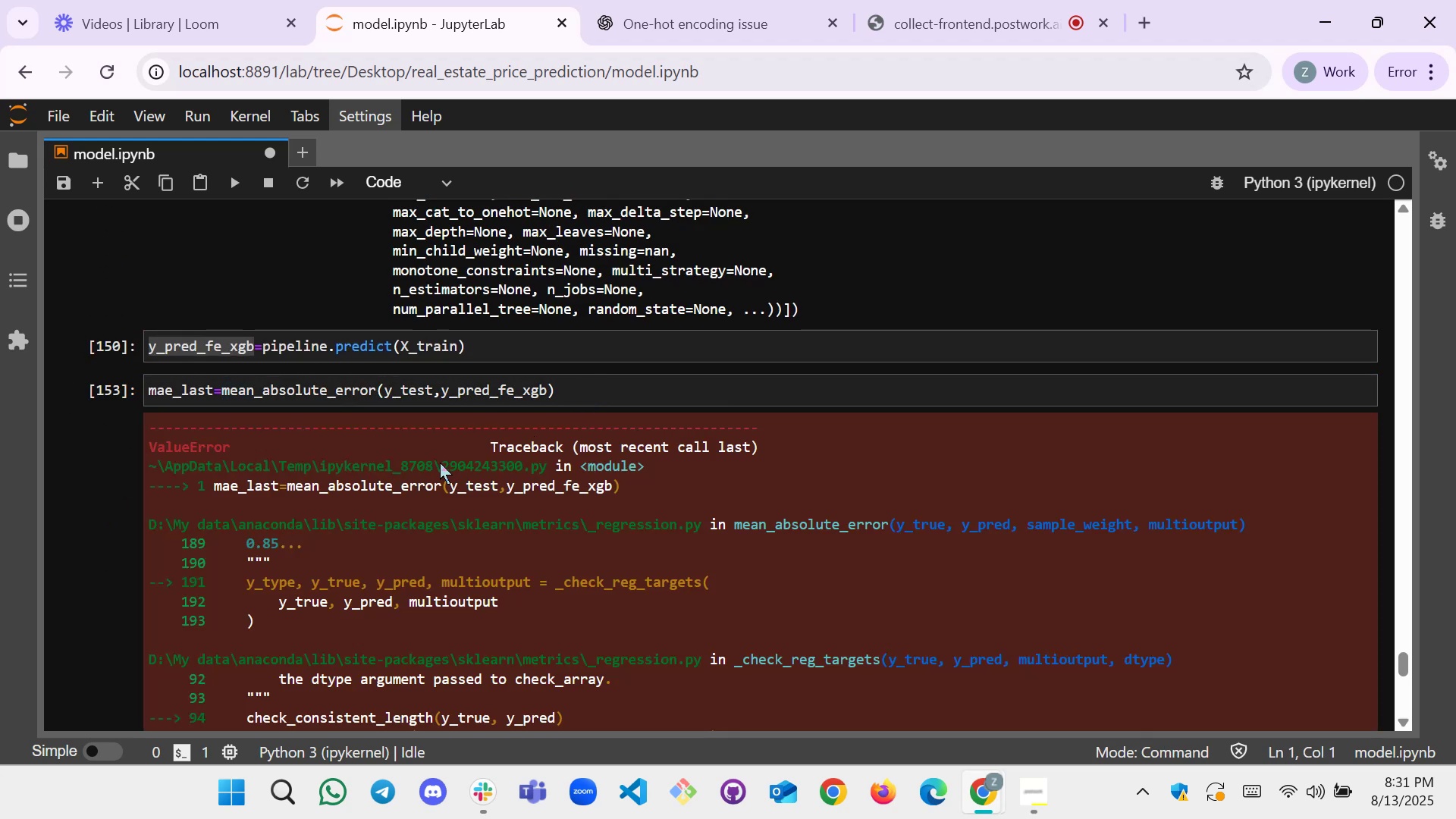 
scroll: coordinate [438, 474], scroll_direction: down, amount: 4.0
 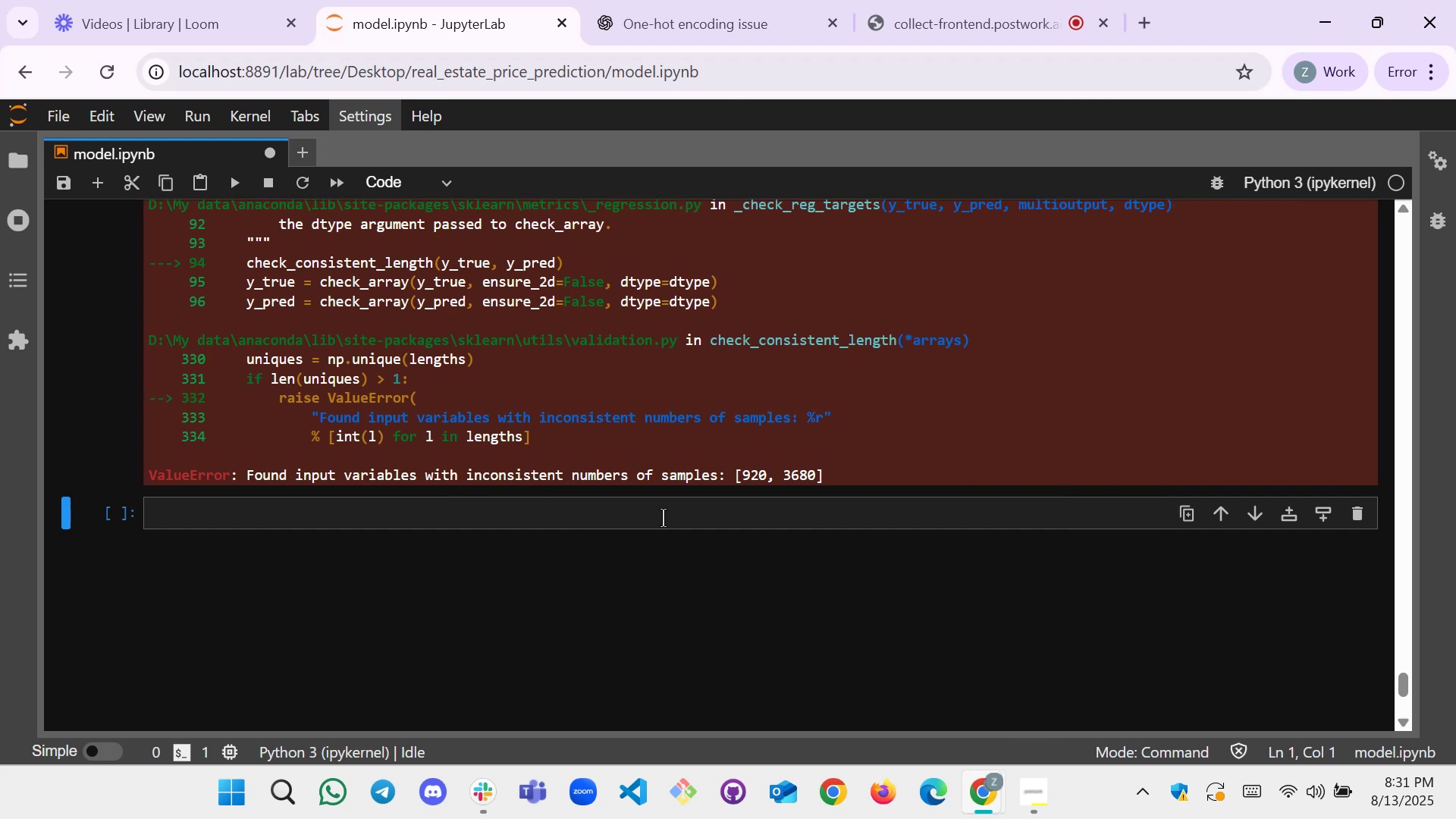 
scroll: coordinate [413, 498], scroll_direction: up, amount: 6.0
 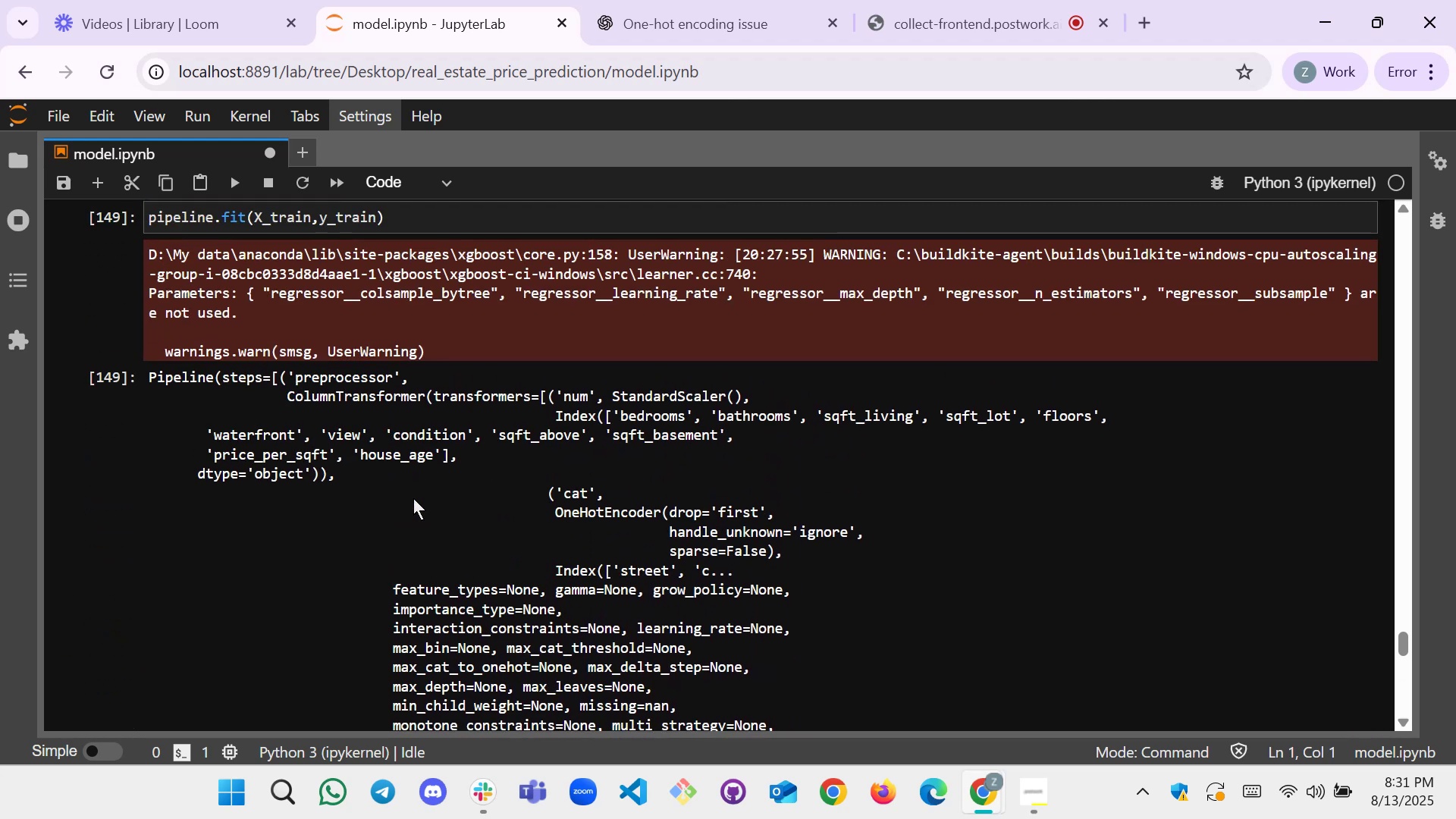 
scroll: coordinate [413, 498], scroll_direction: down, amount: 2.0
 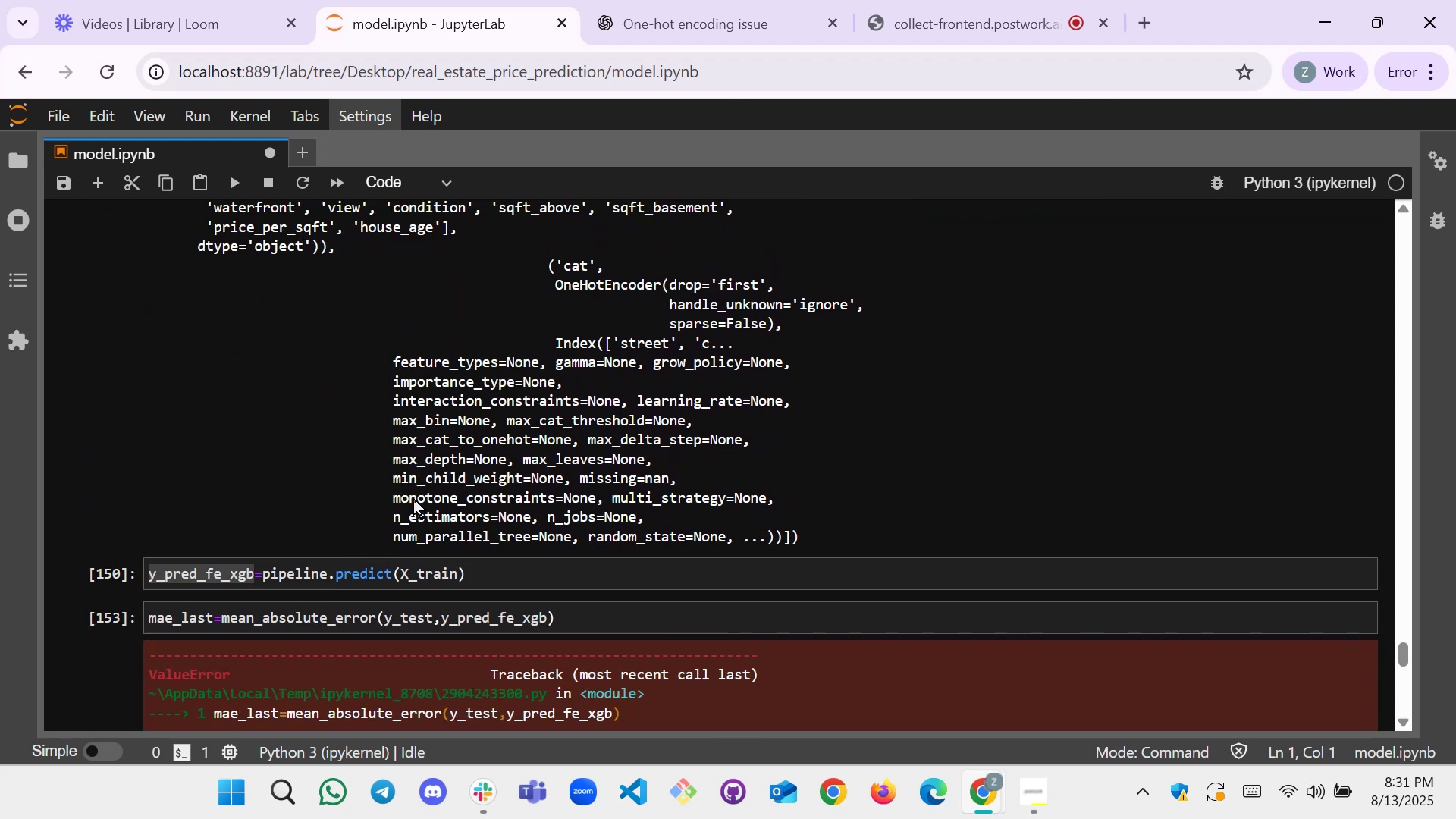 
scroll: coordinate [414, 497], scroll_direction: up, amount: 58.0
 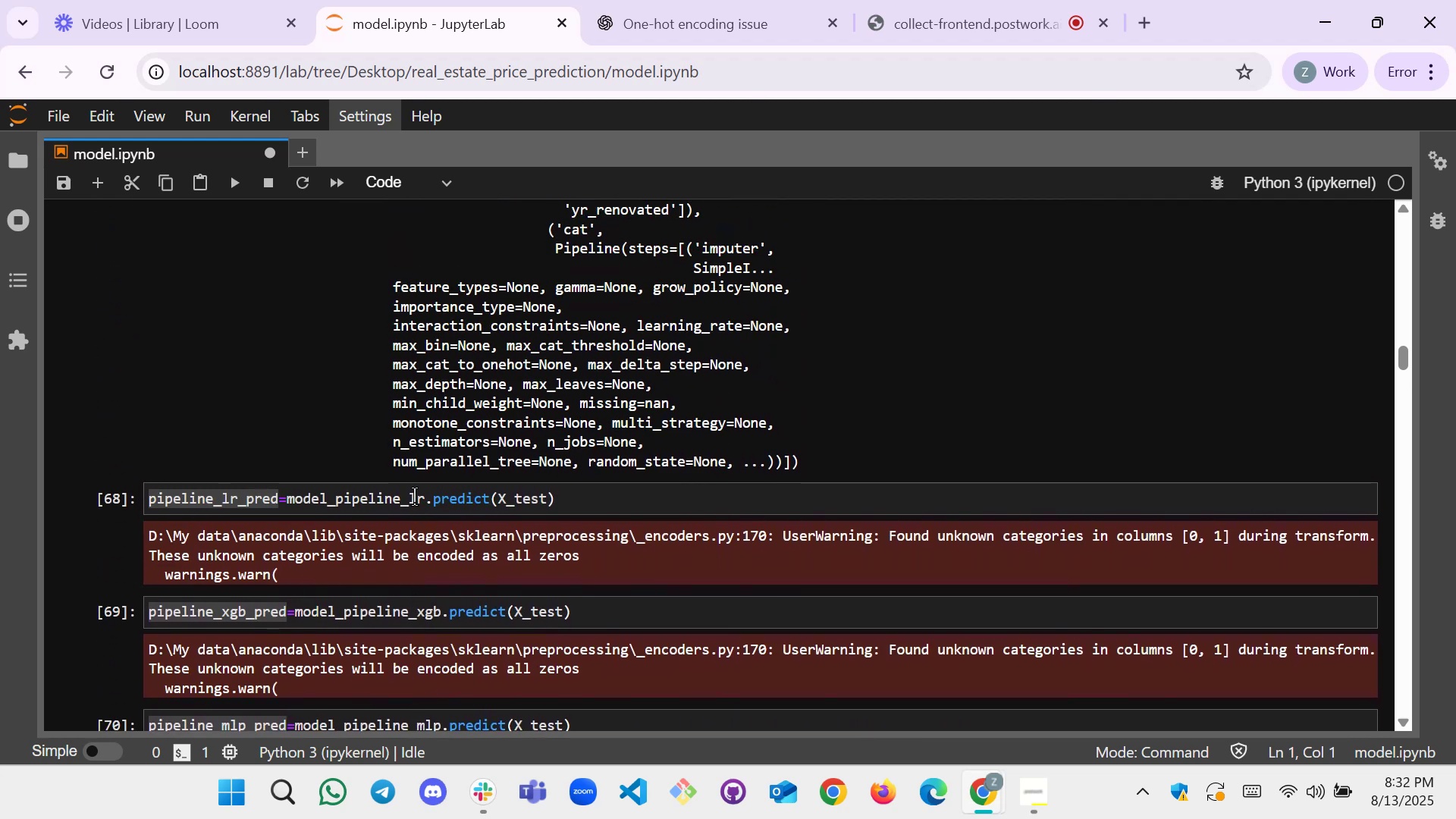 
scroll: coordinate [414, 497], scroll_direction: down, amount: 3.0
 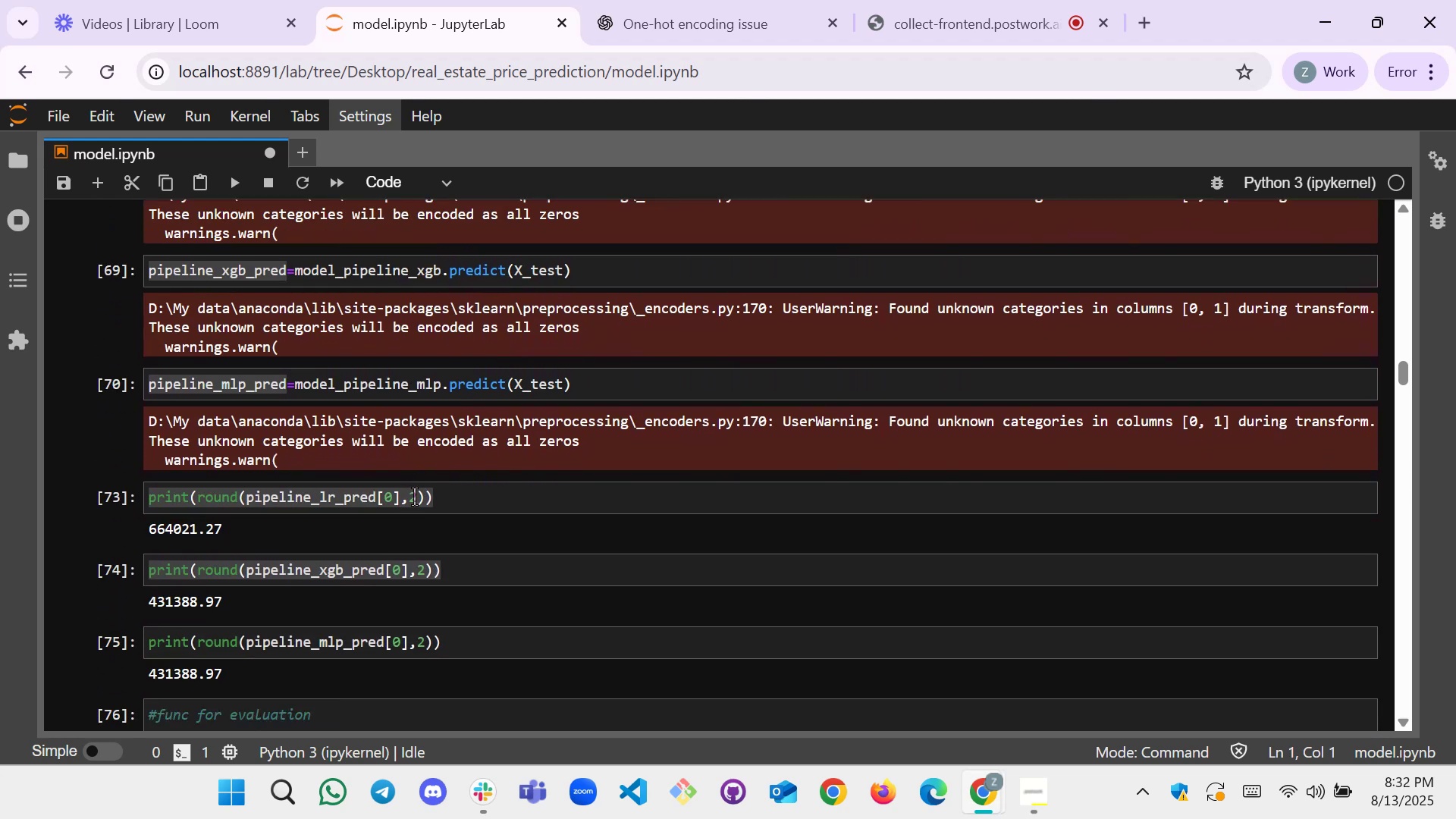 